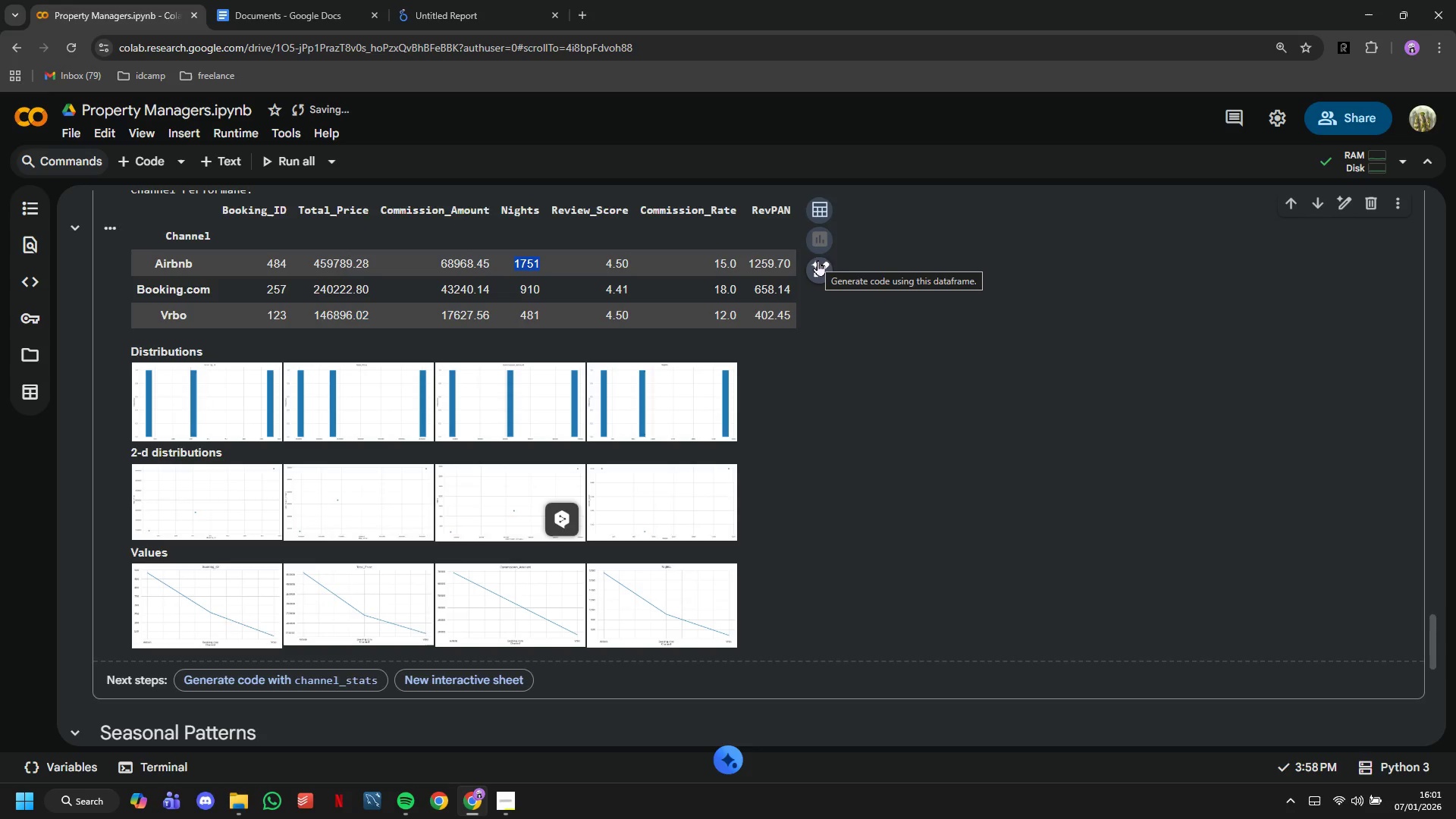 
wait(5.22)
 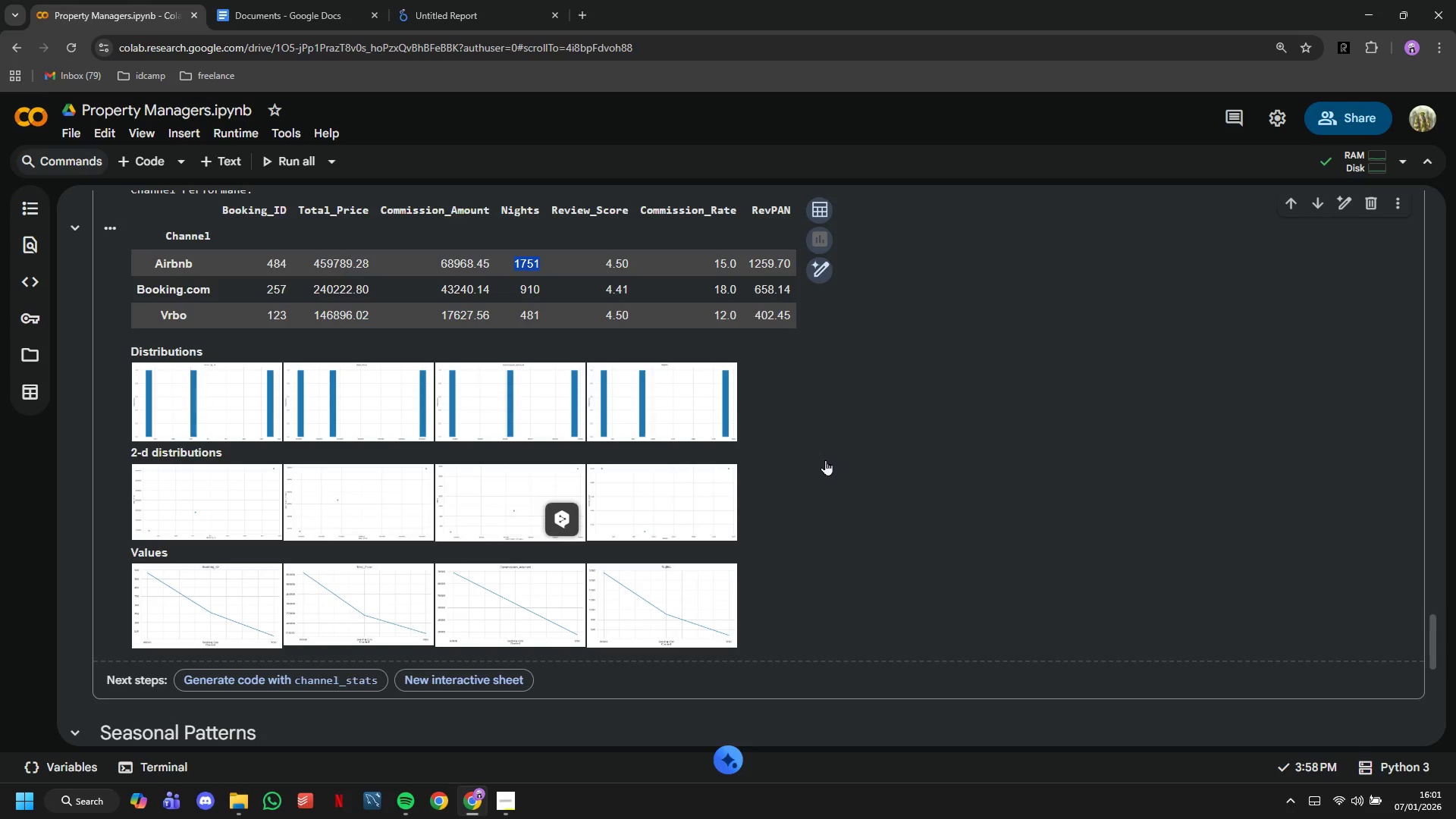 
left_click([823, 209])
 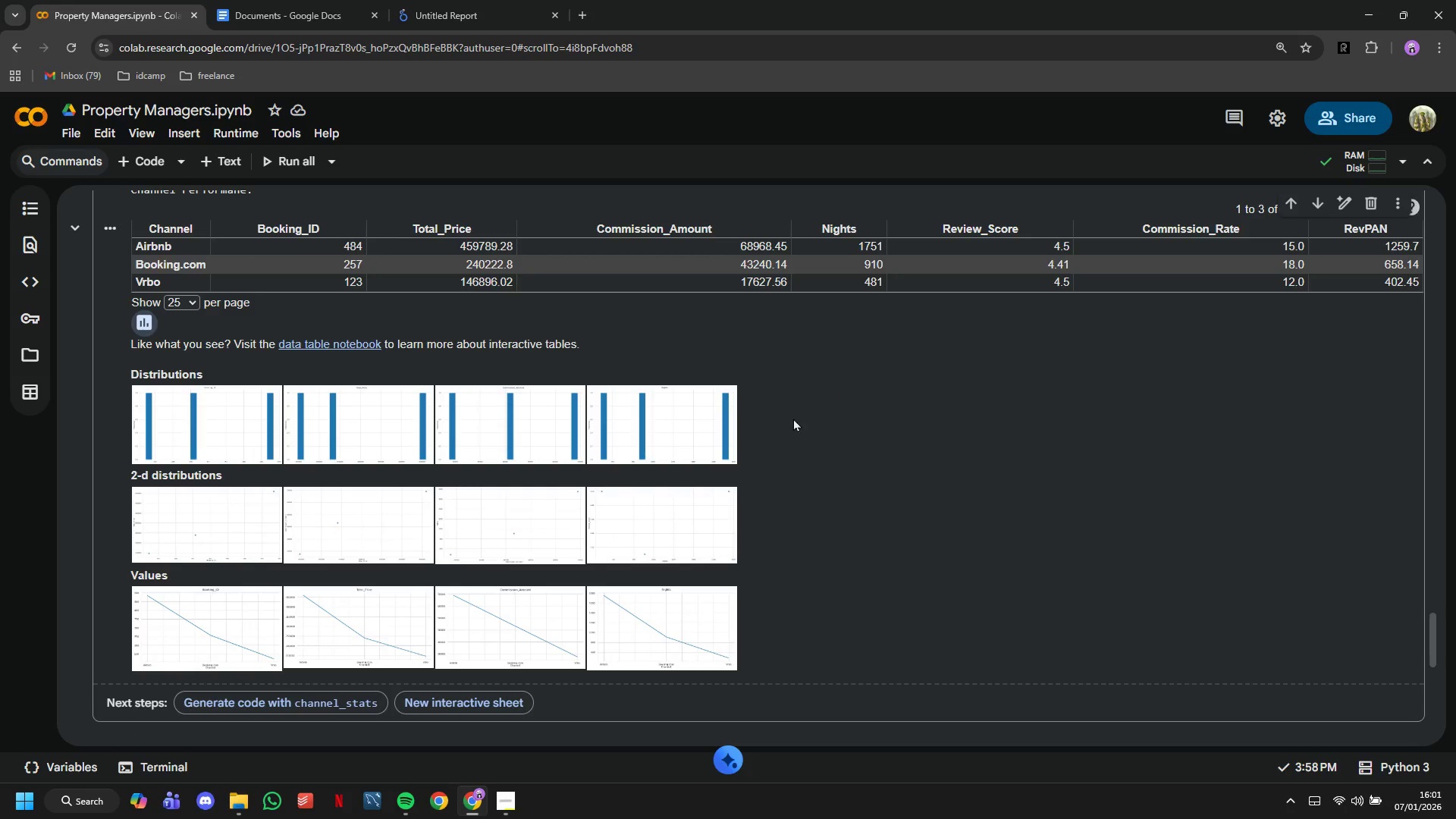 
scroll: coordinate [368, 479], scroll_direction: up, amount: 3.0
 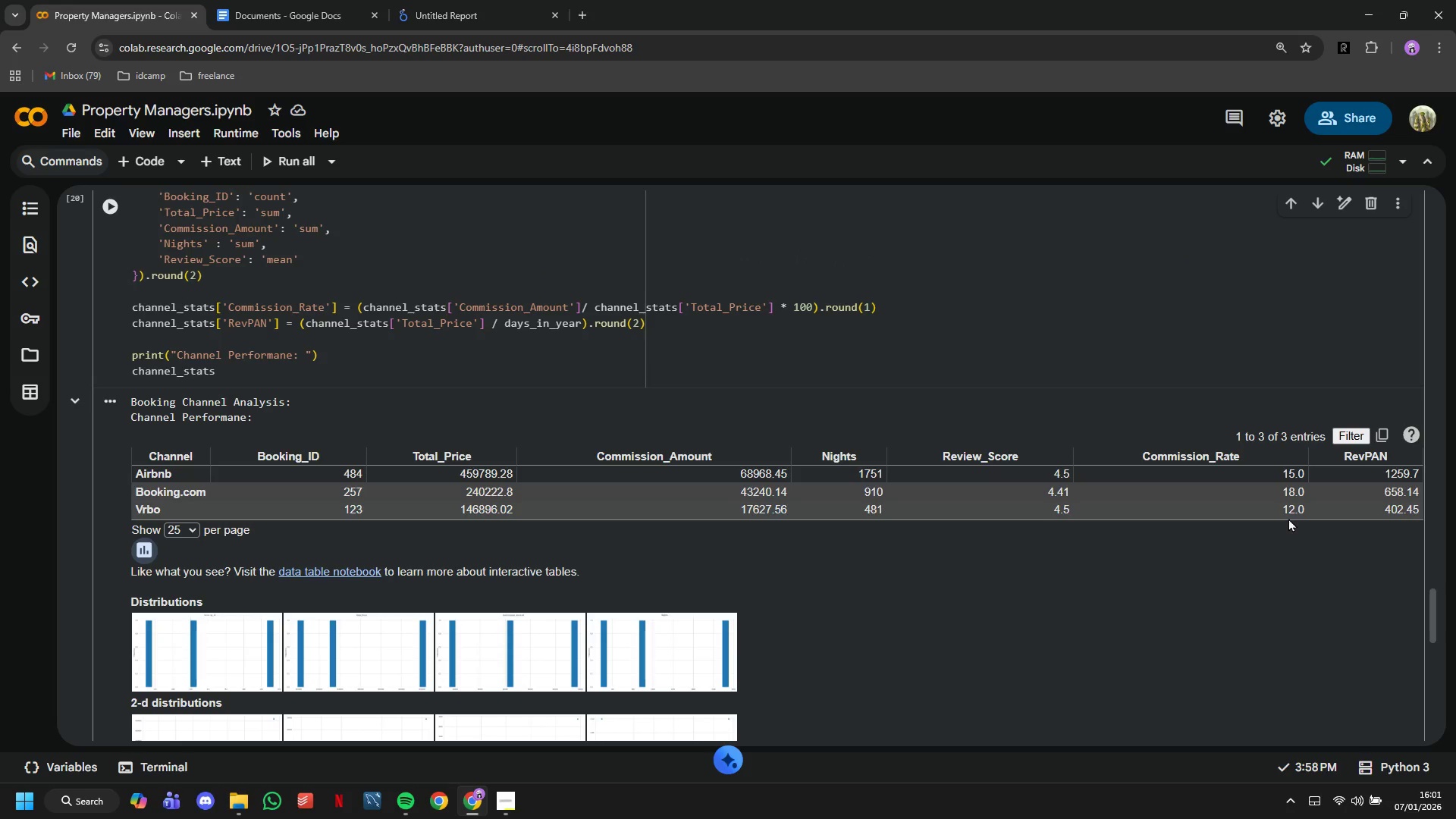 
left_click([1377, 429])
 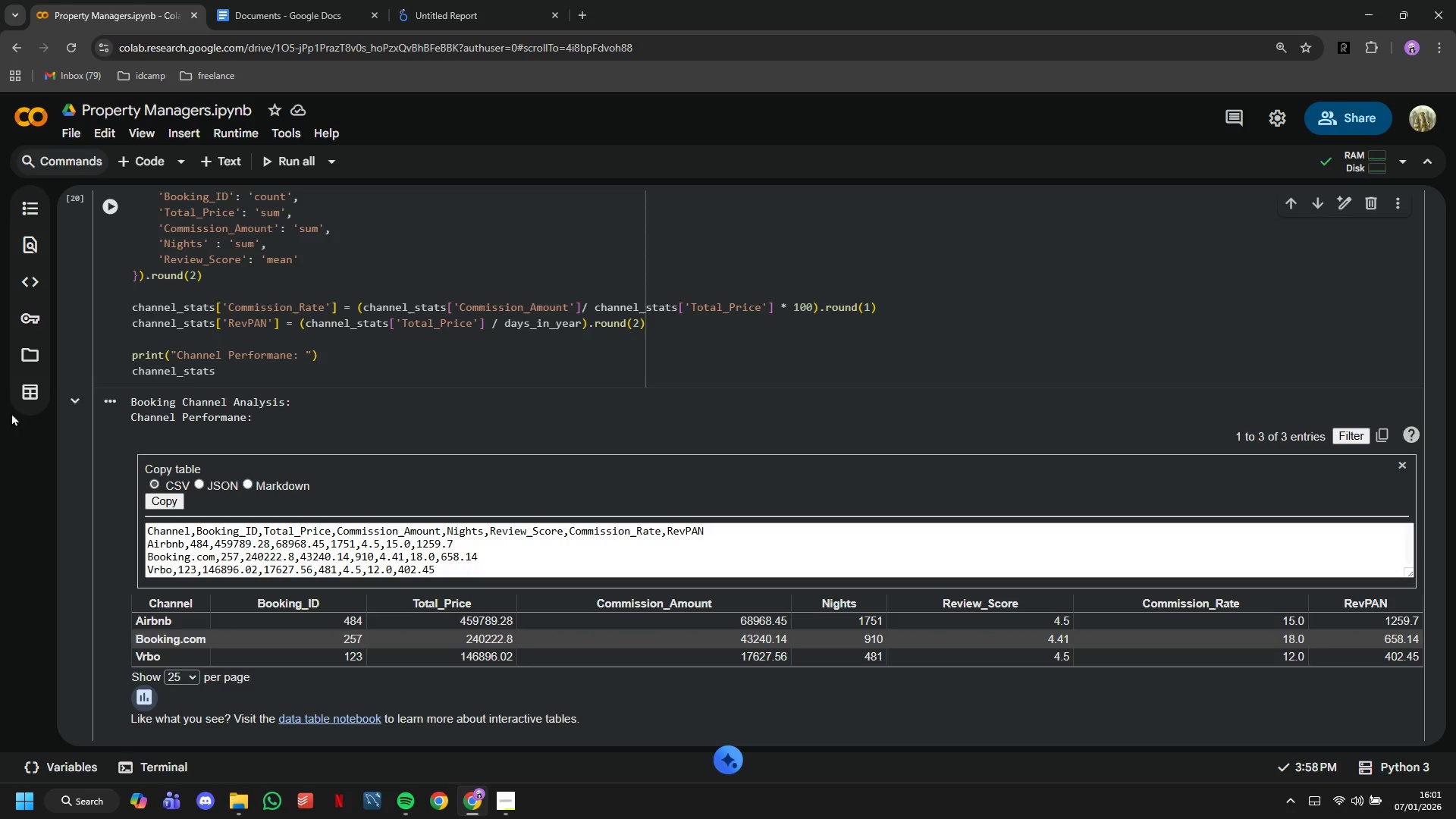 
left_click([251, 479])
 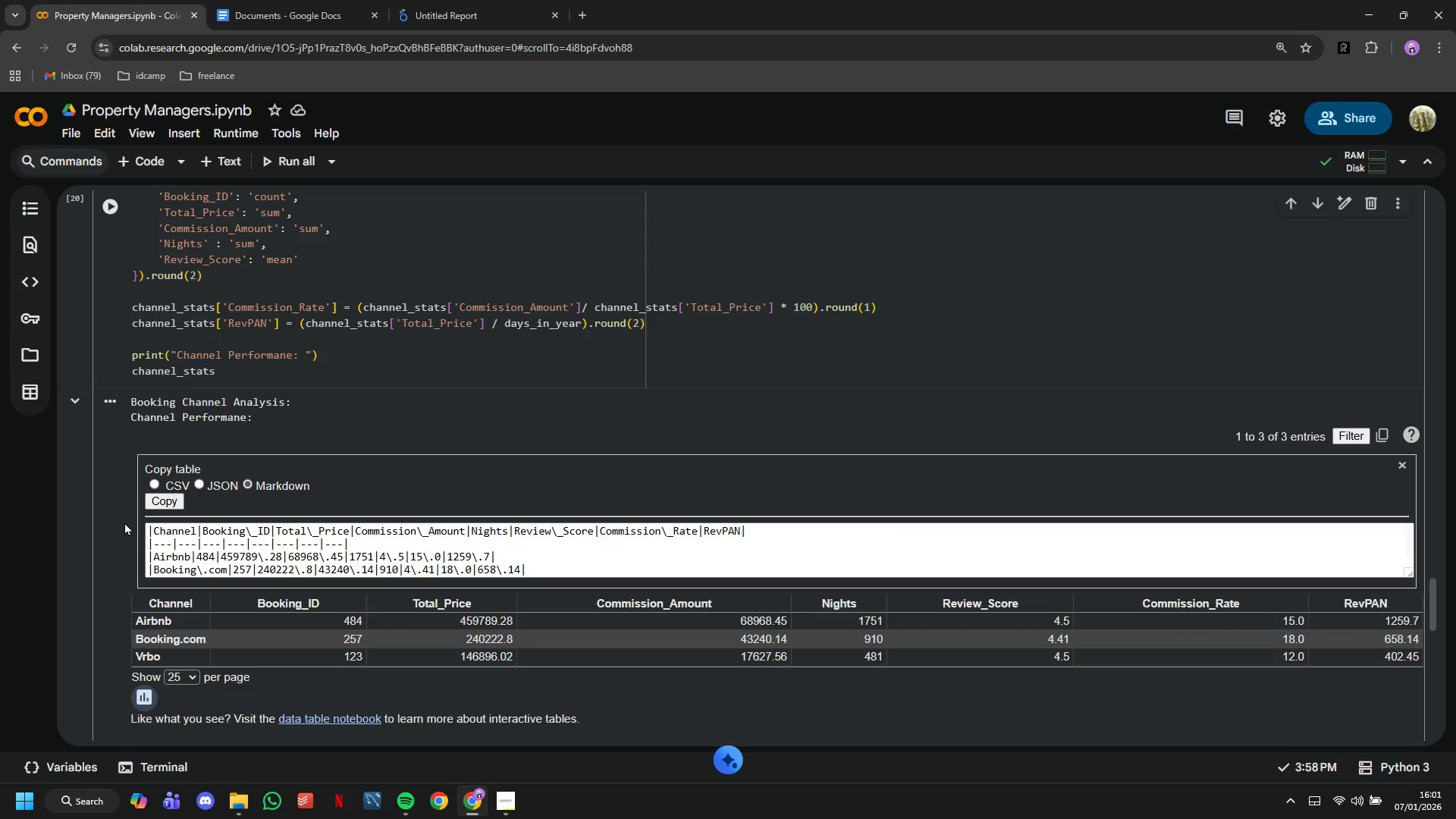 
double_click([173, 497])
 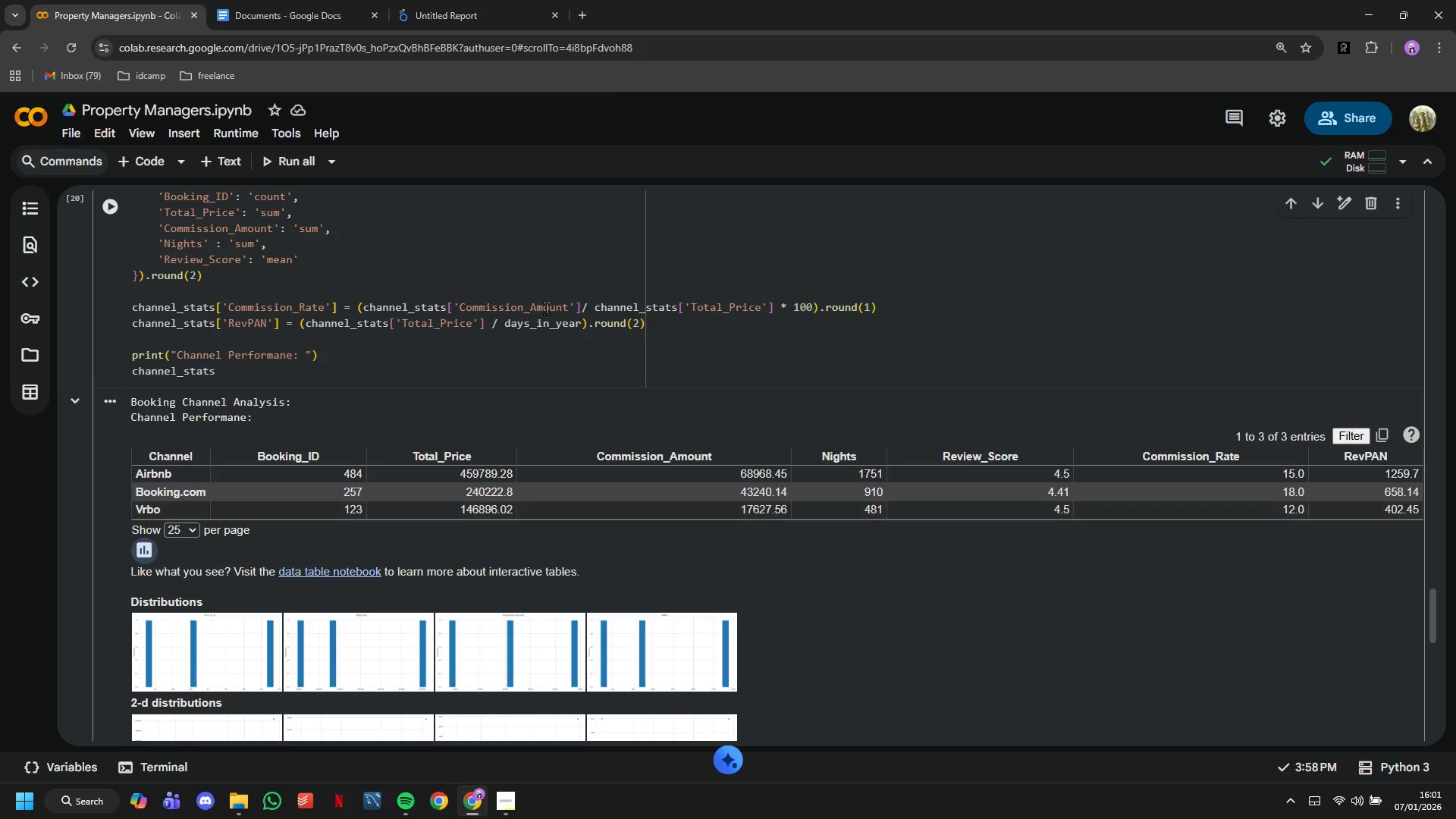 
left_click([303, 0])
 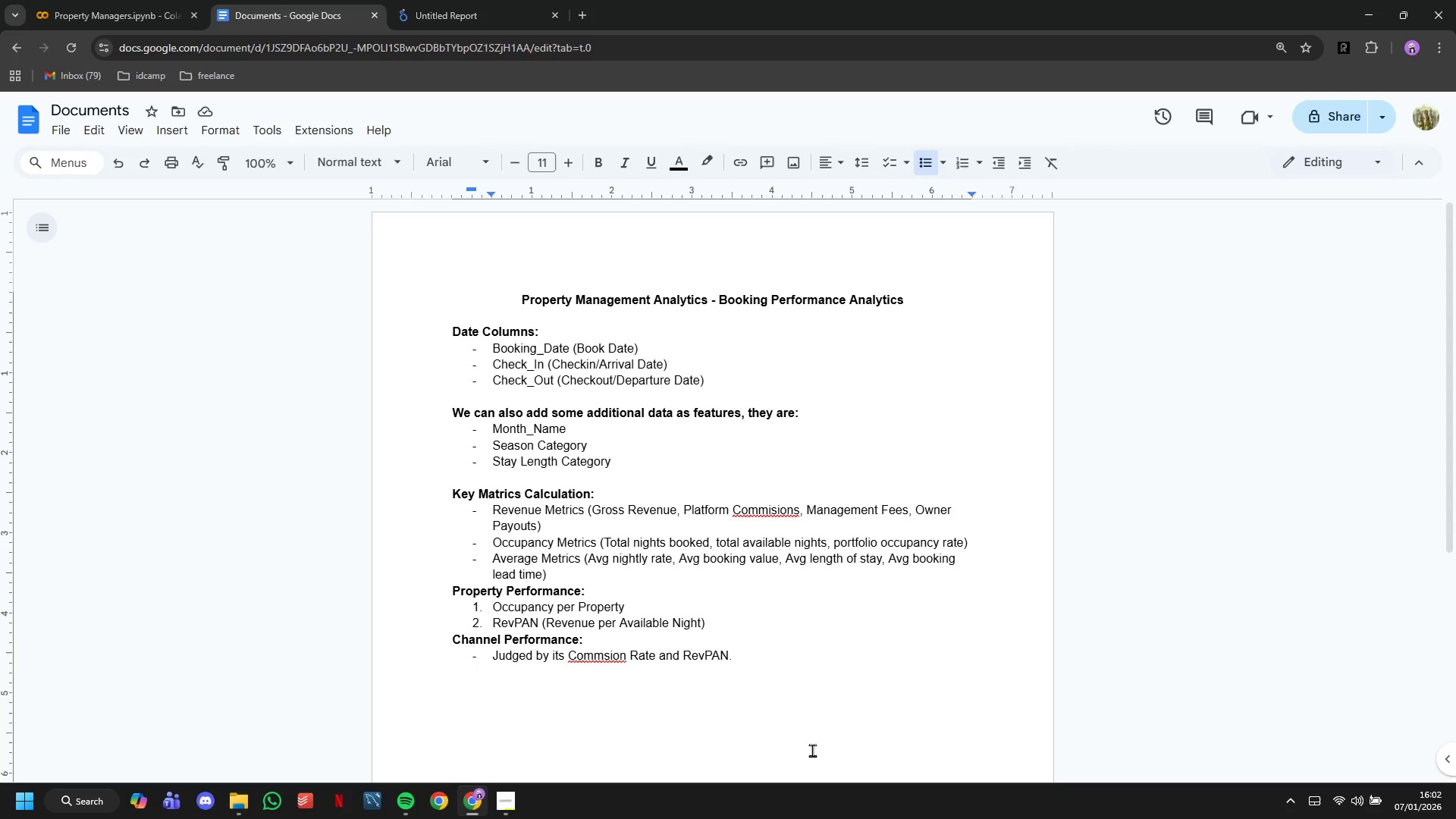 
key(Enter)
 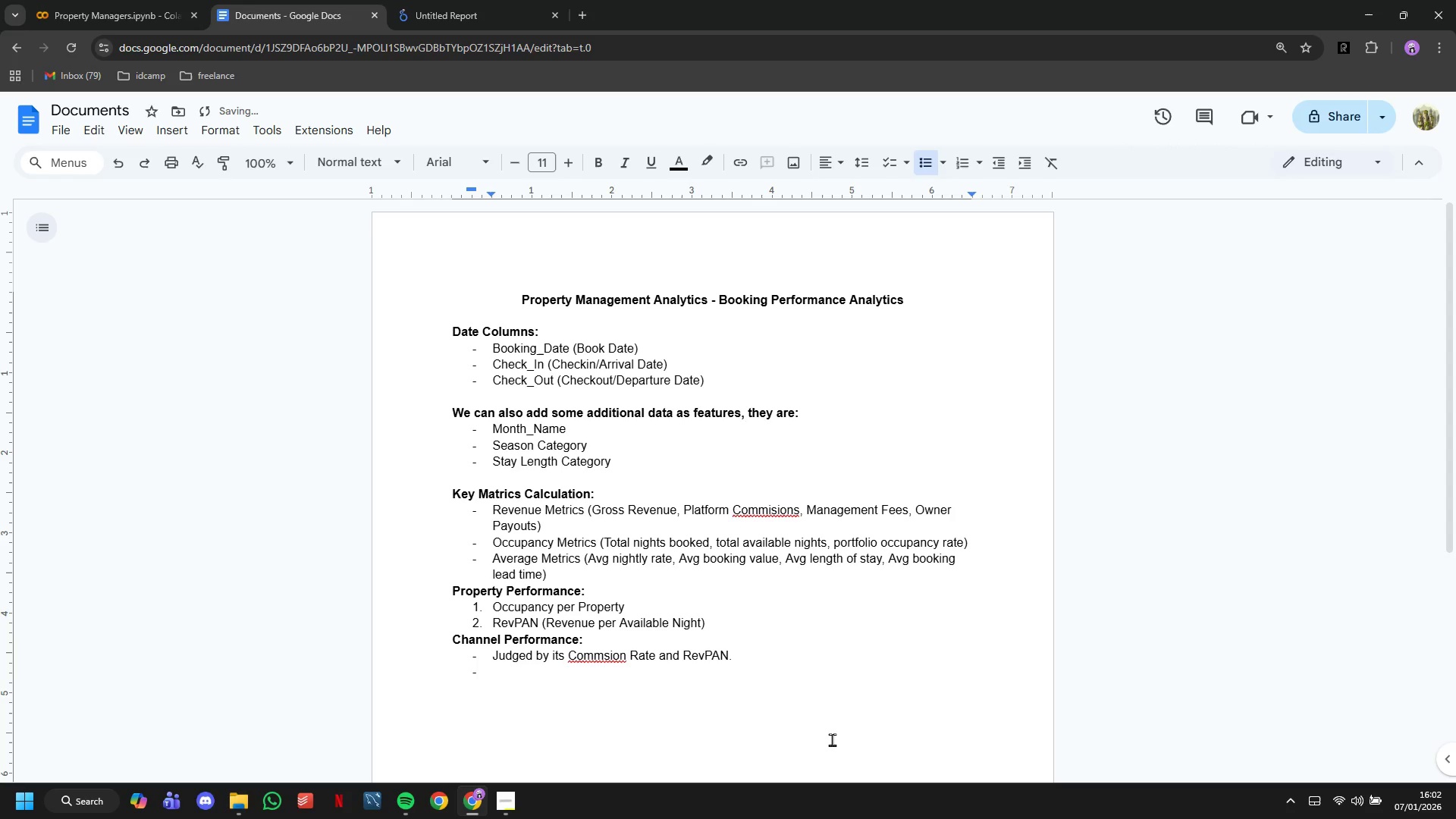 
key(Backspace)
 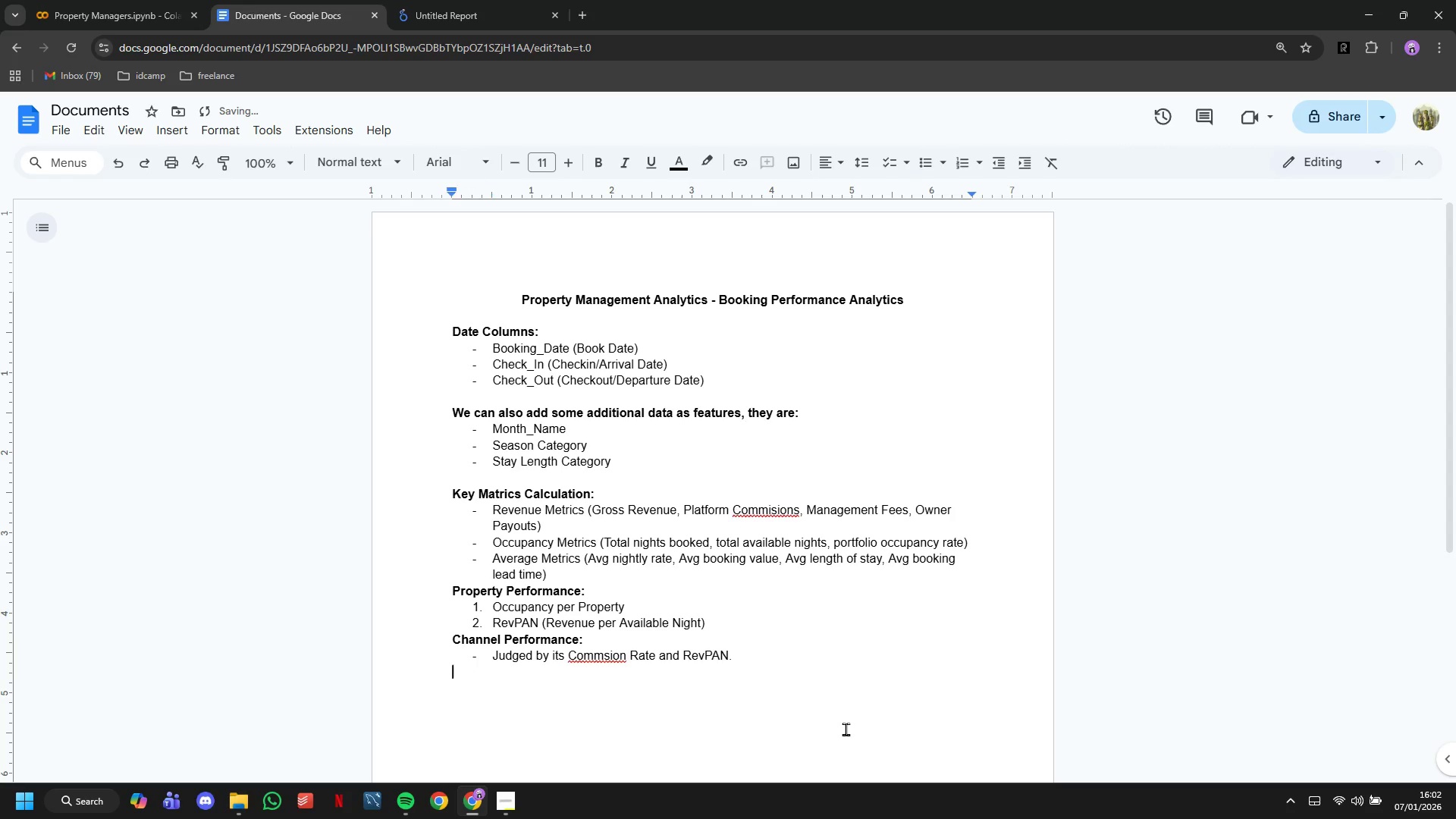 
key(Backspace)
type(The results:)
 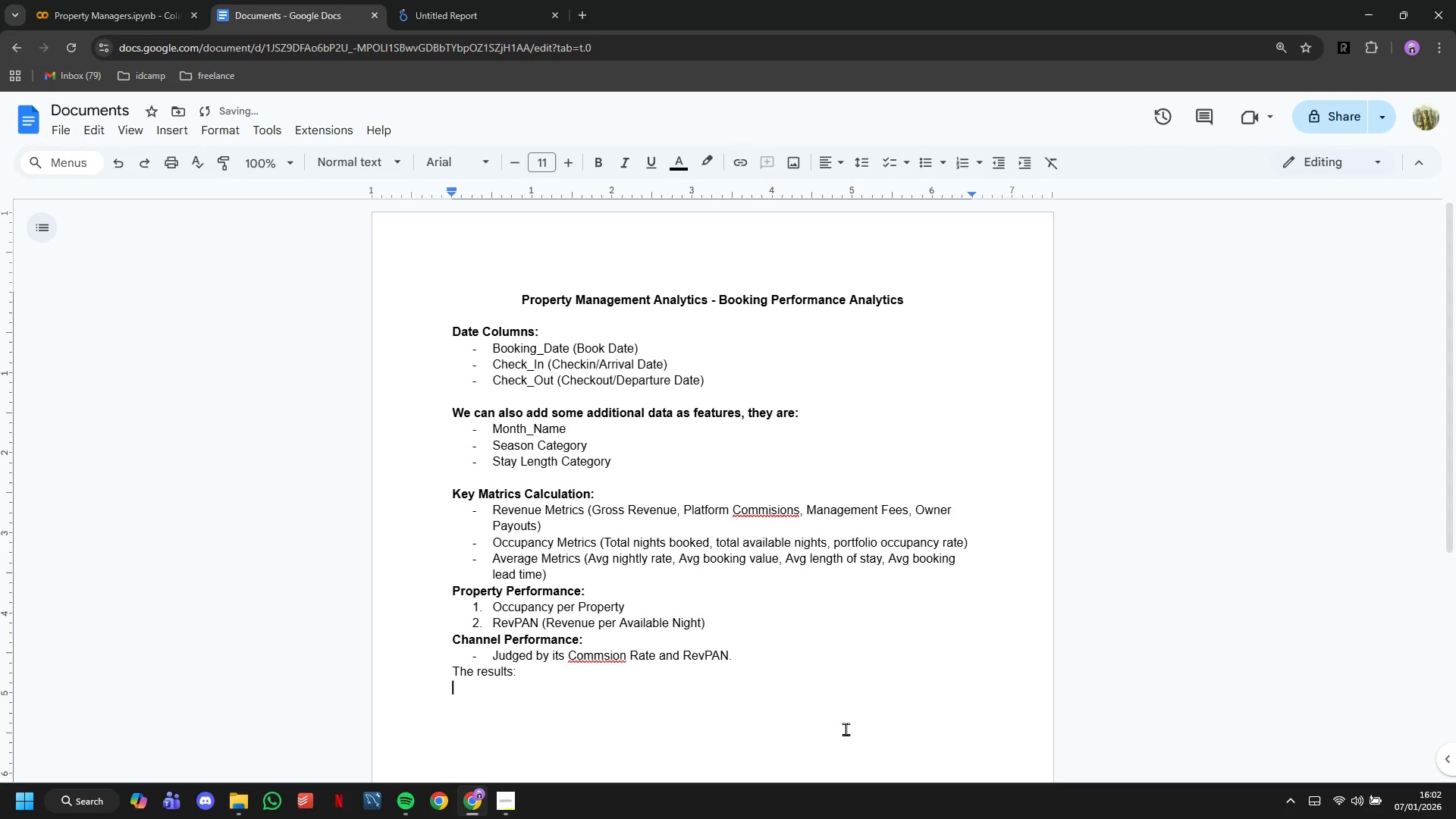 
 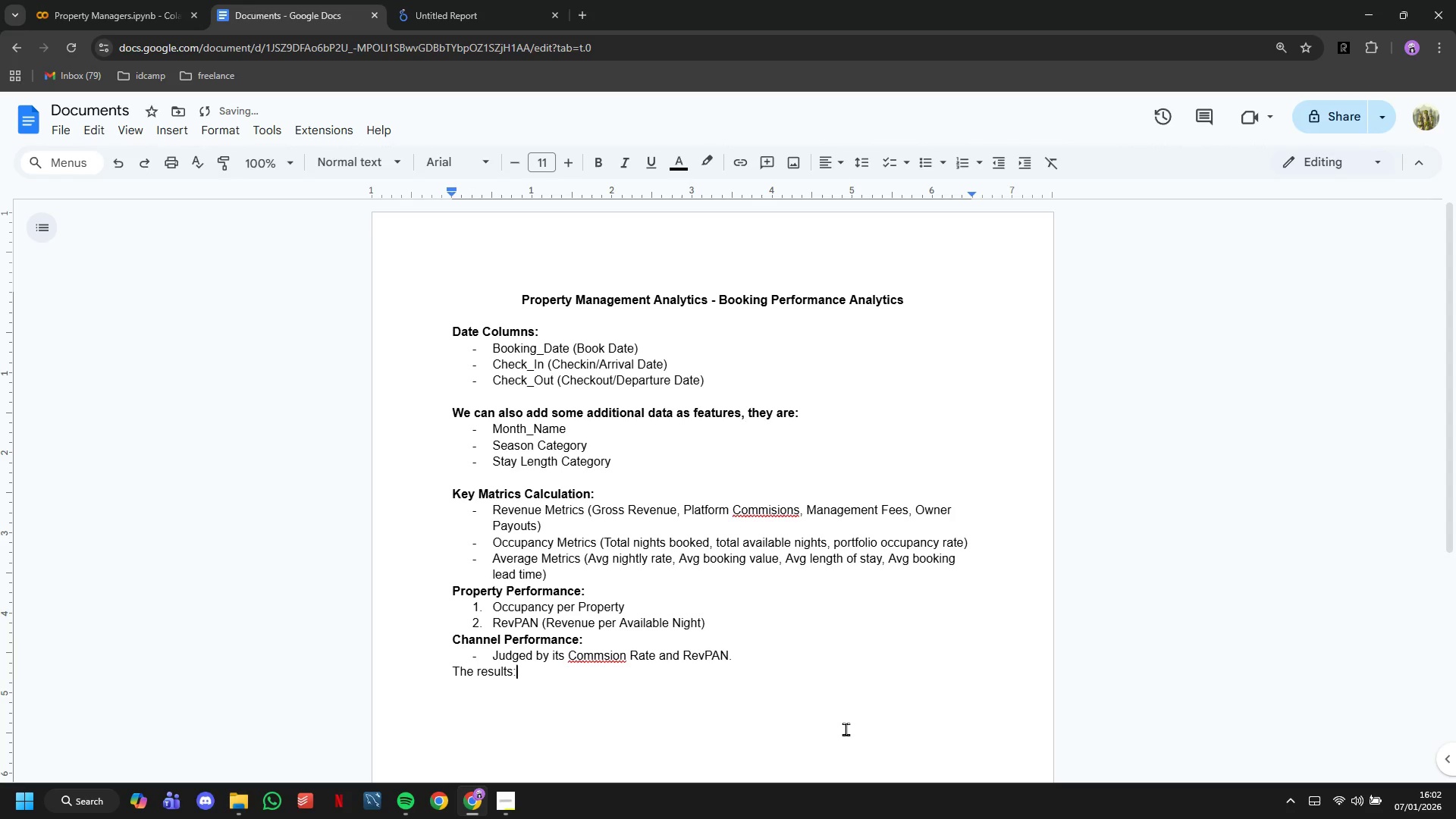 
key(Enter)
 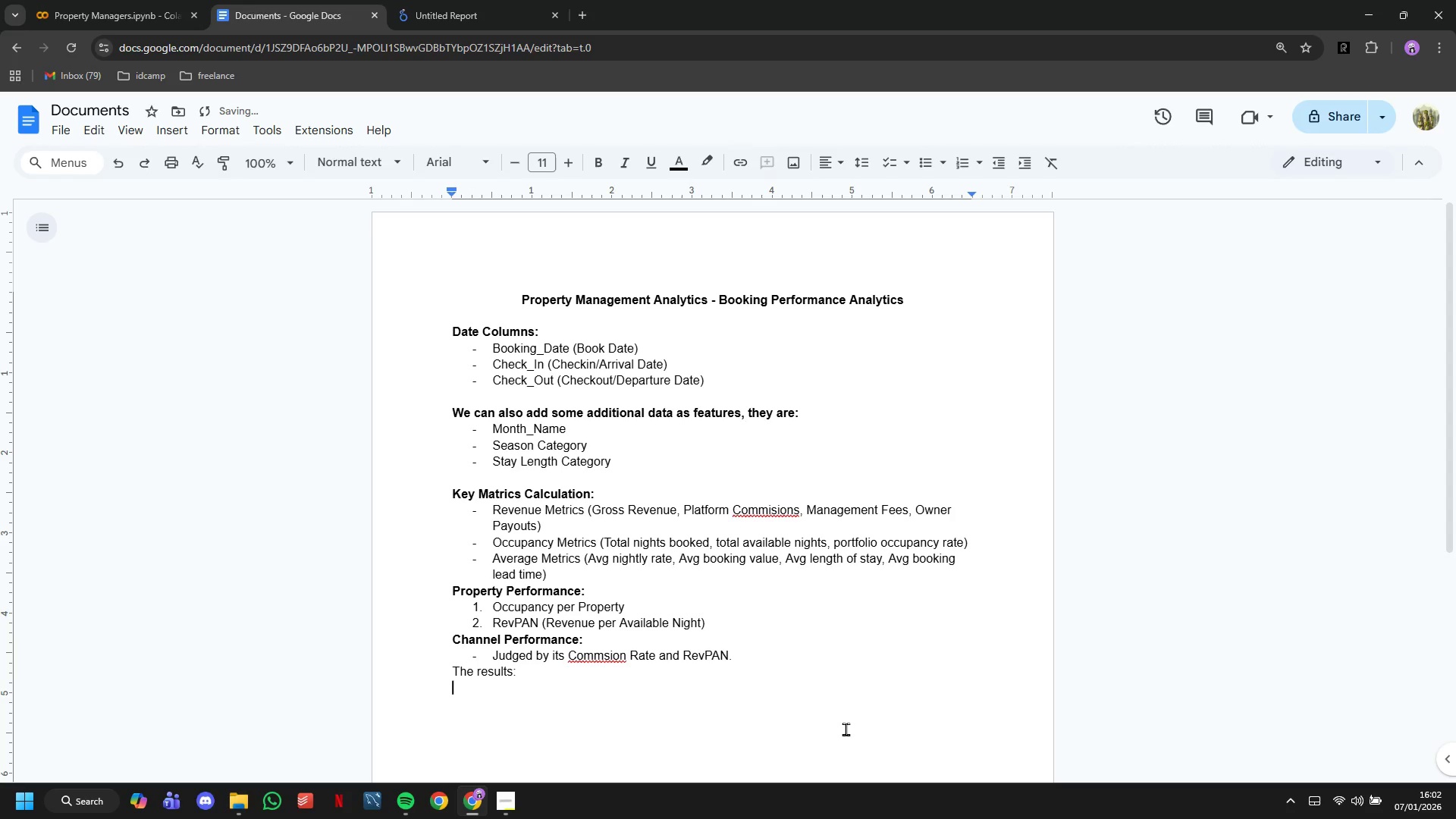 
key(Control+V)
 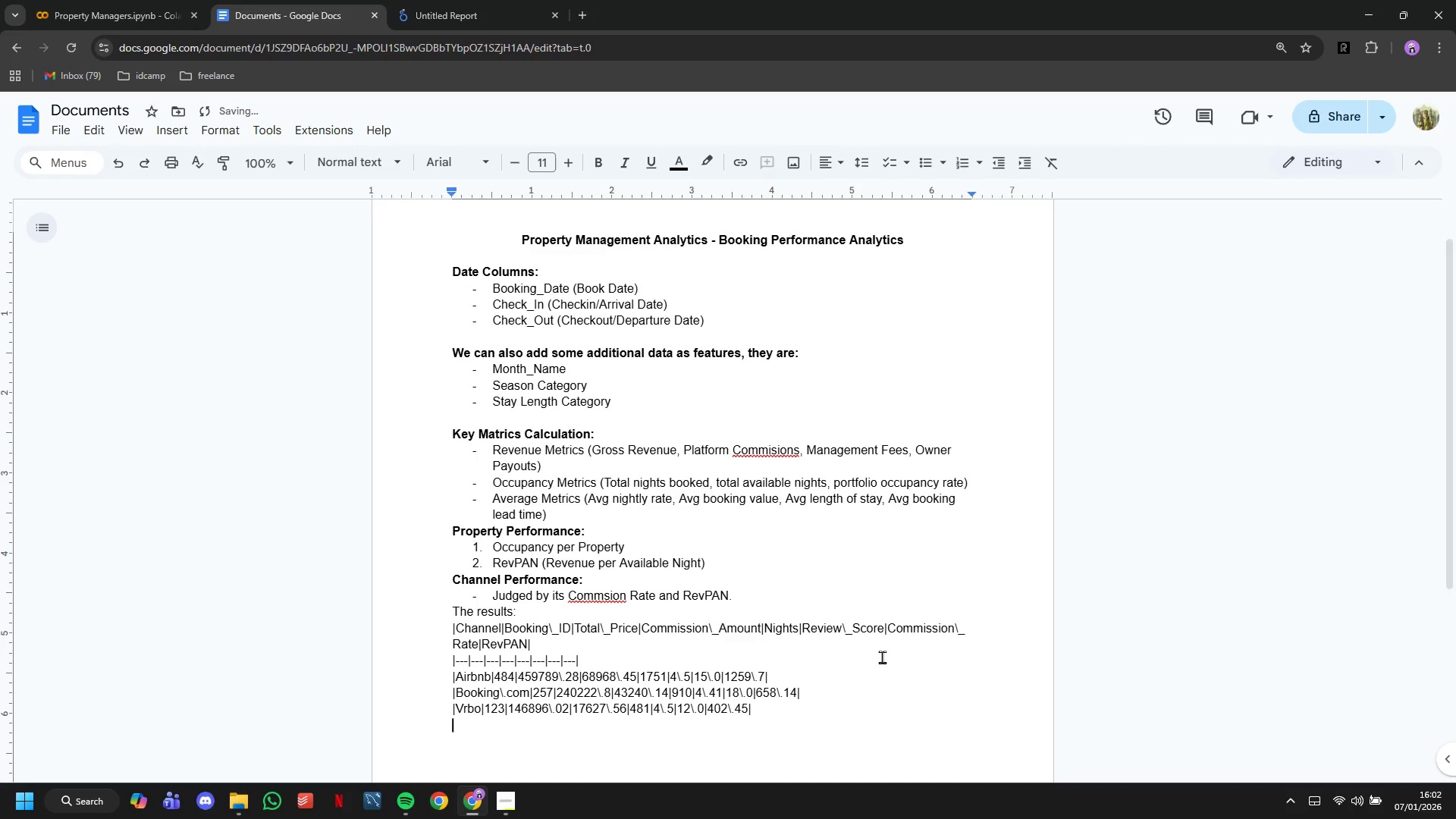 
scroll: coordinate [880, 643], scroll_direction: down, amount: 1.0
 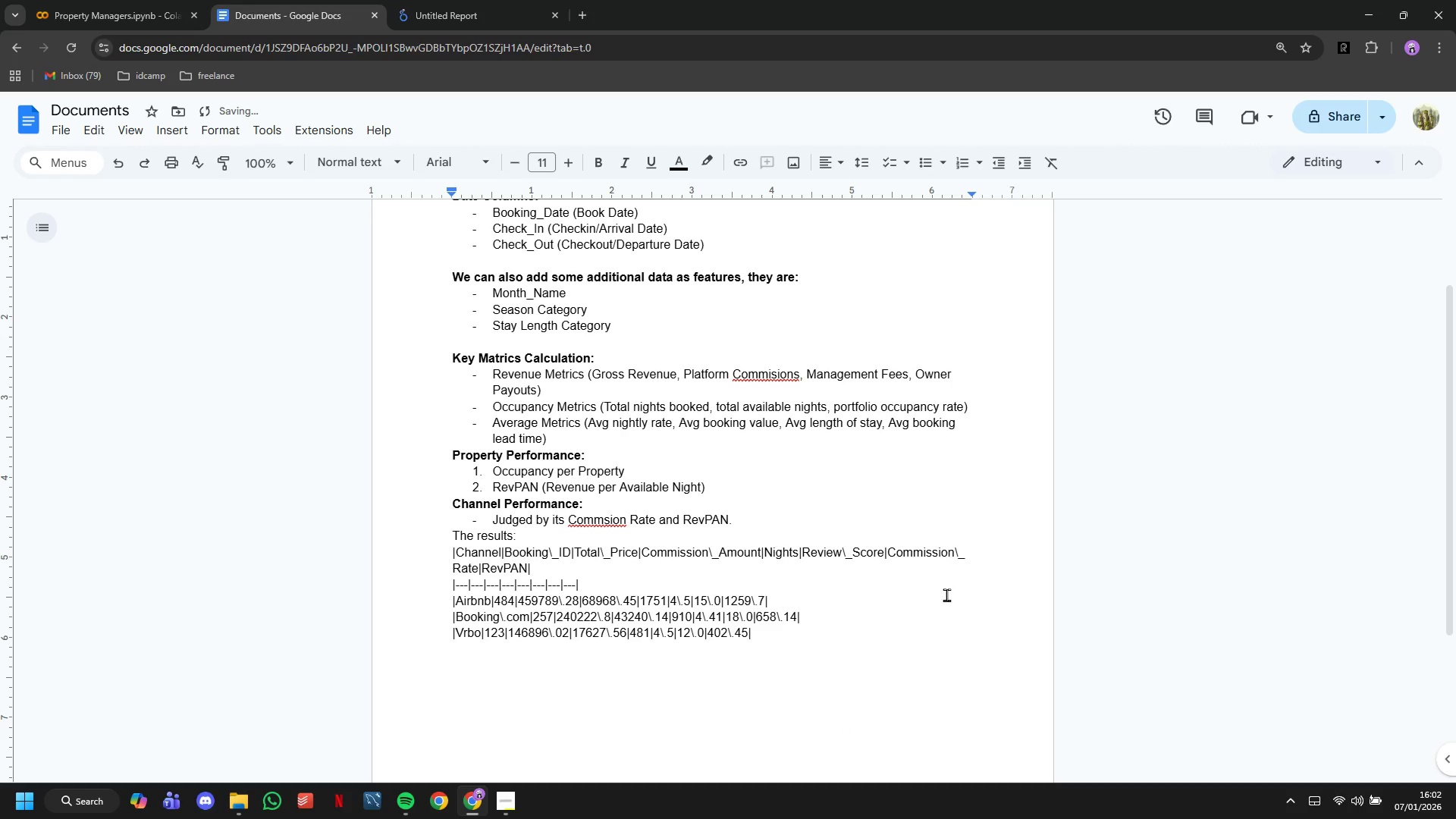 
key(Enter)
 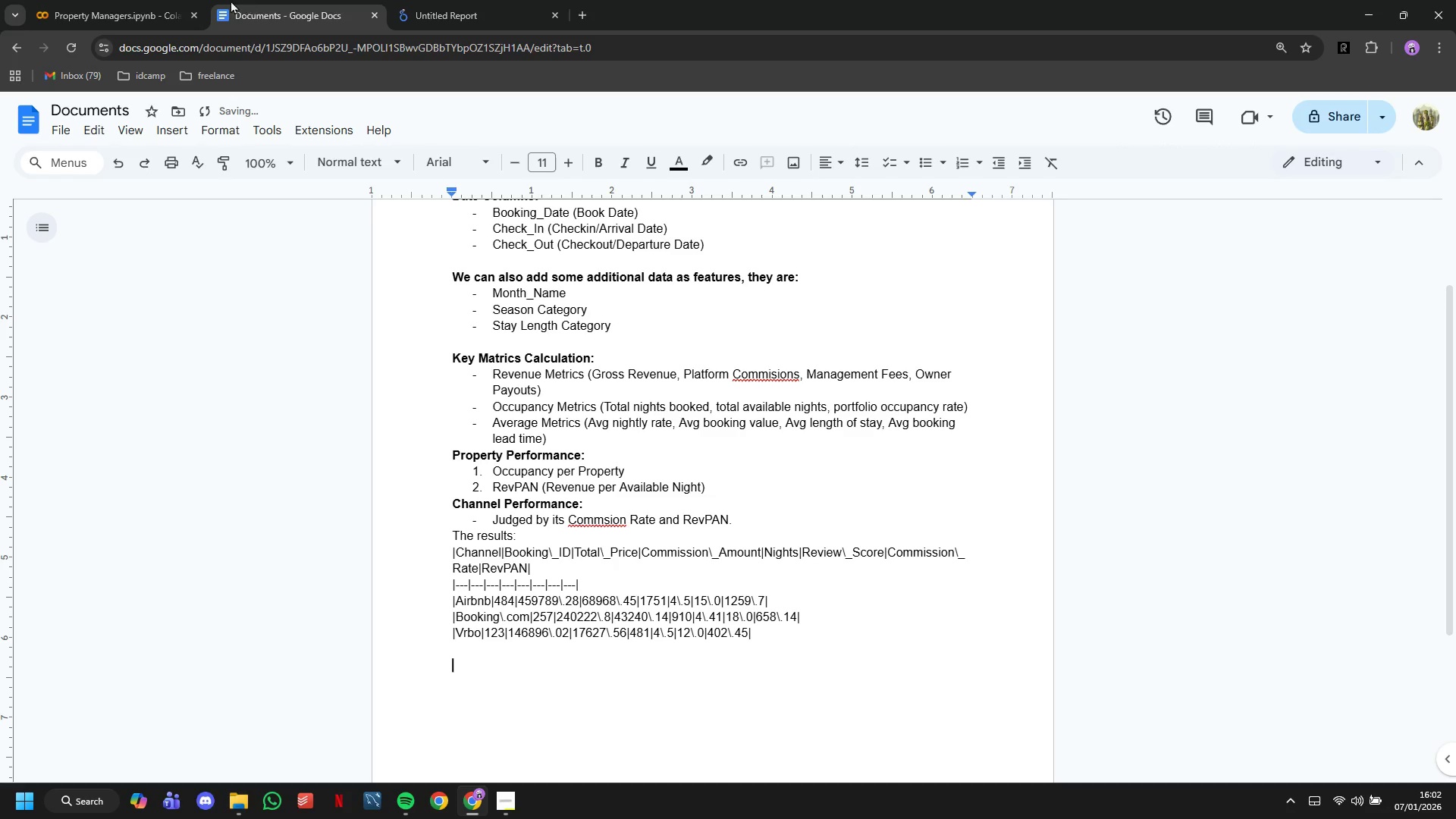 
left_click([165, 0])
 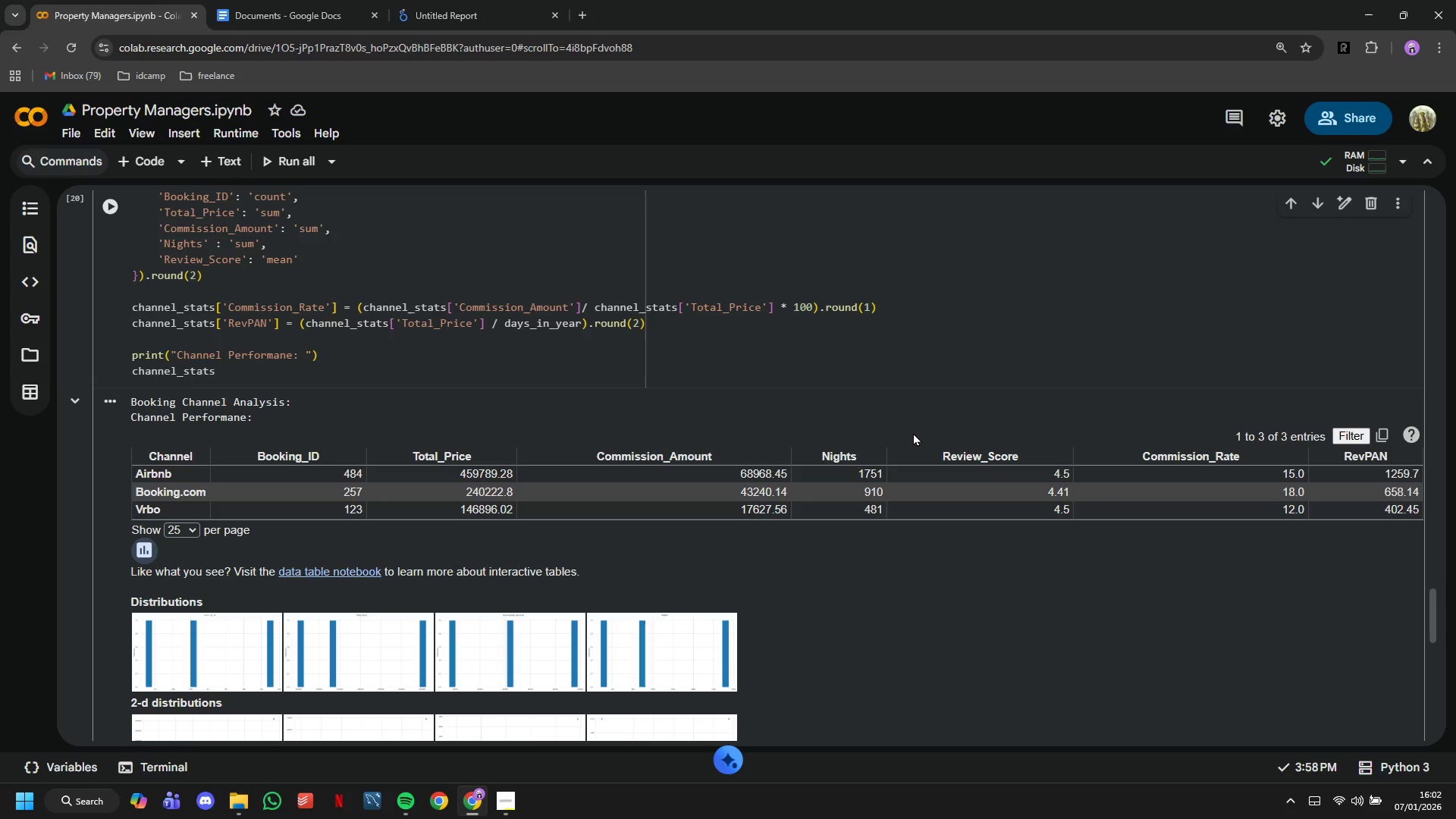 
left_click([433, 352])
 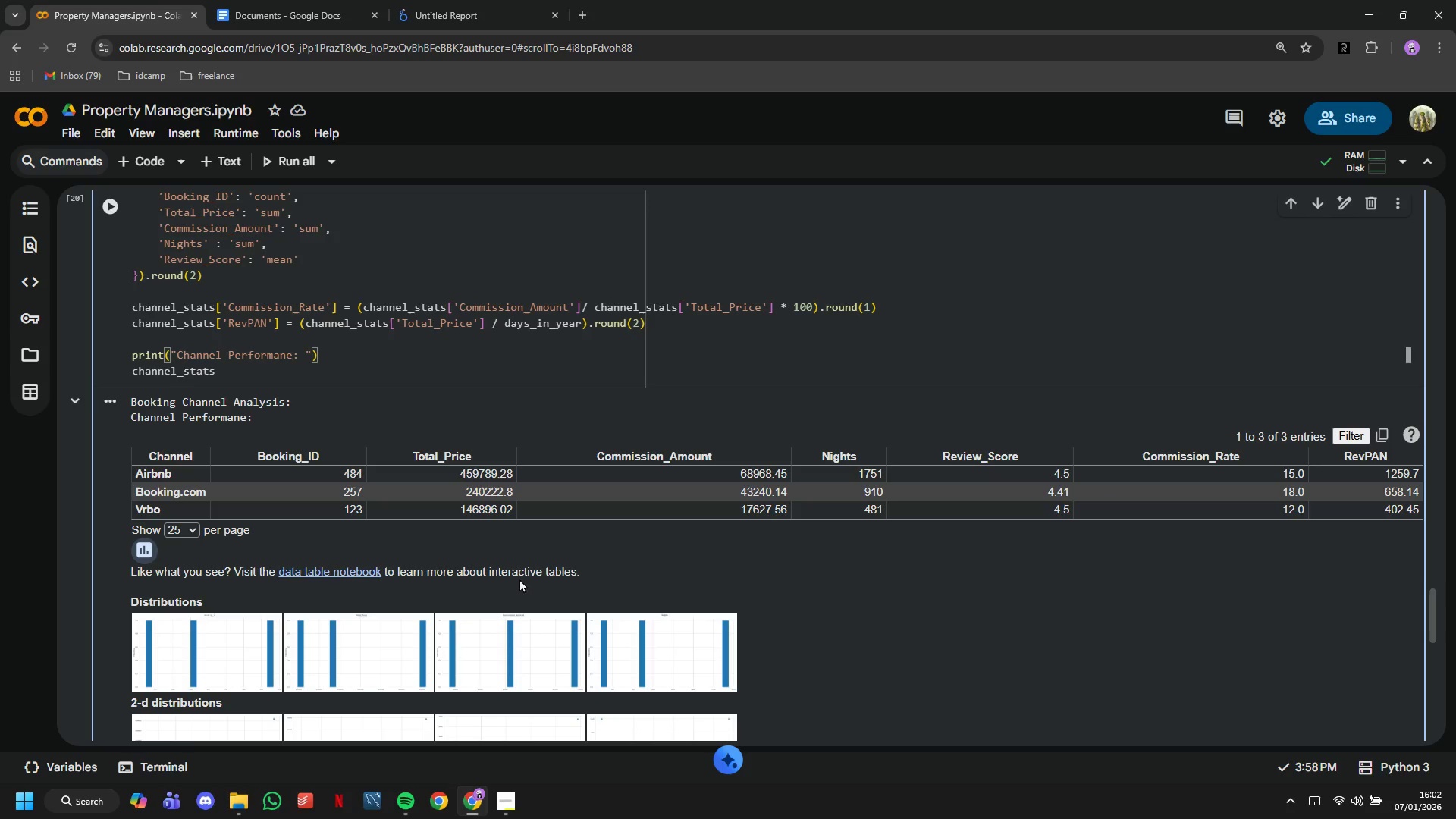 
scroll: coordinate [645, 548], scroll_direction: down, amount: 5.0
 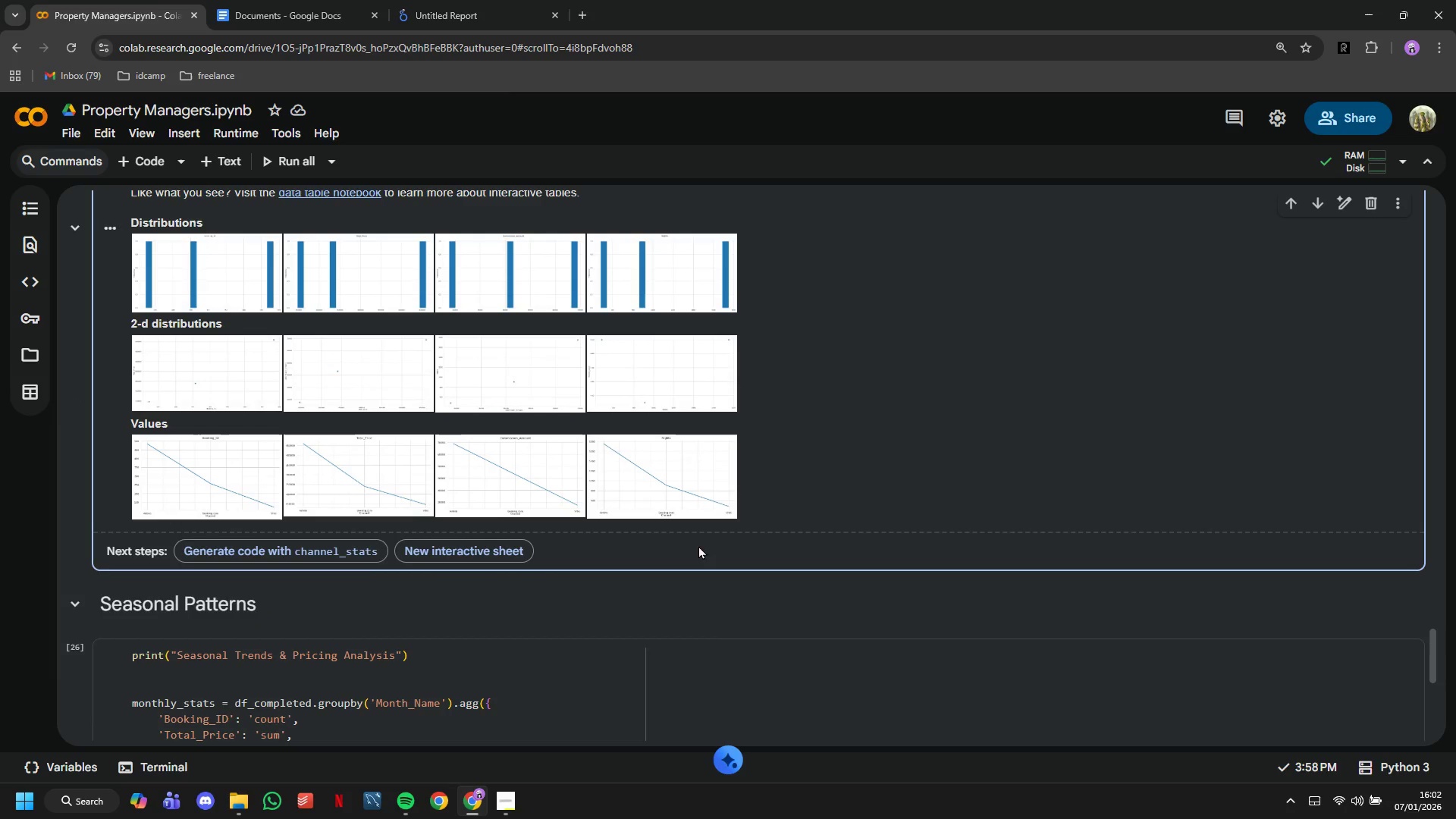 
scroll: coordinate [1352, 370], scroll_direction: up, amount: 5.0
 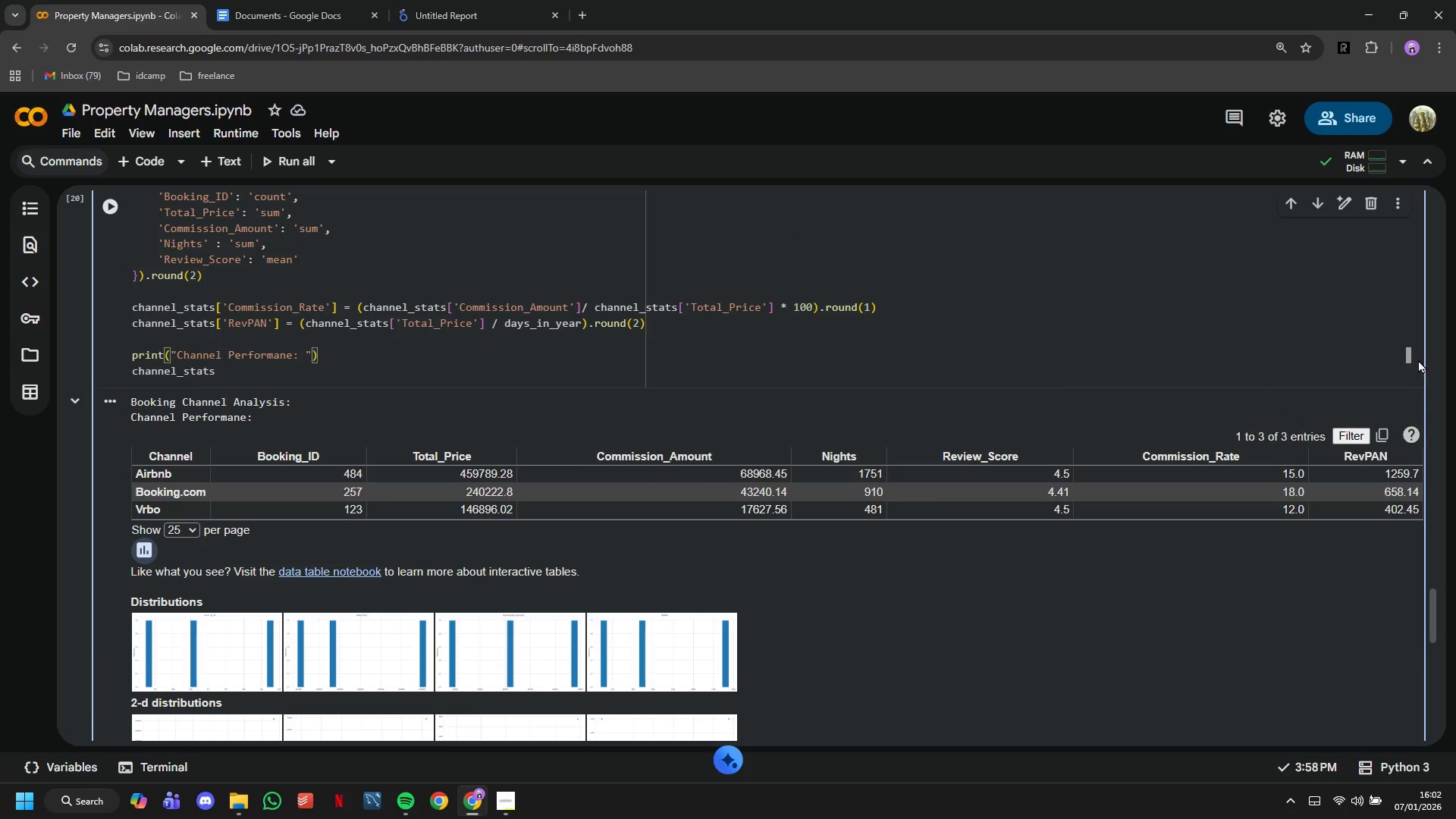 
left_click([1410, 357])
 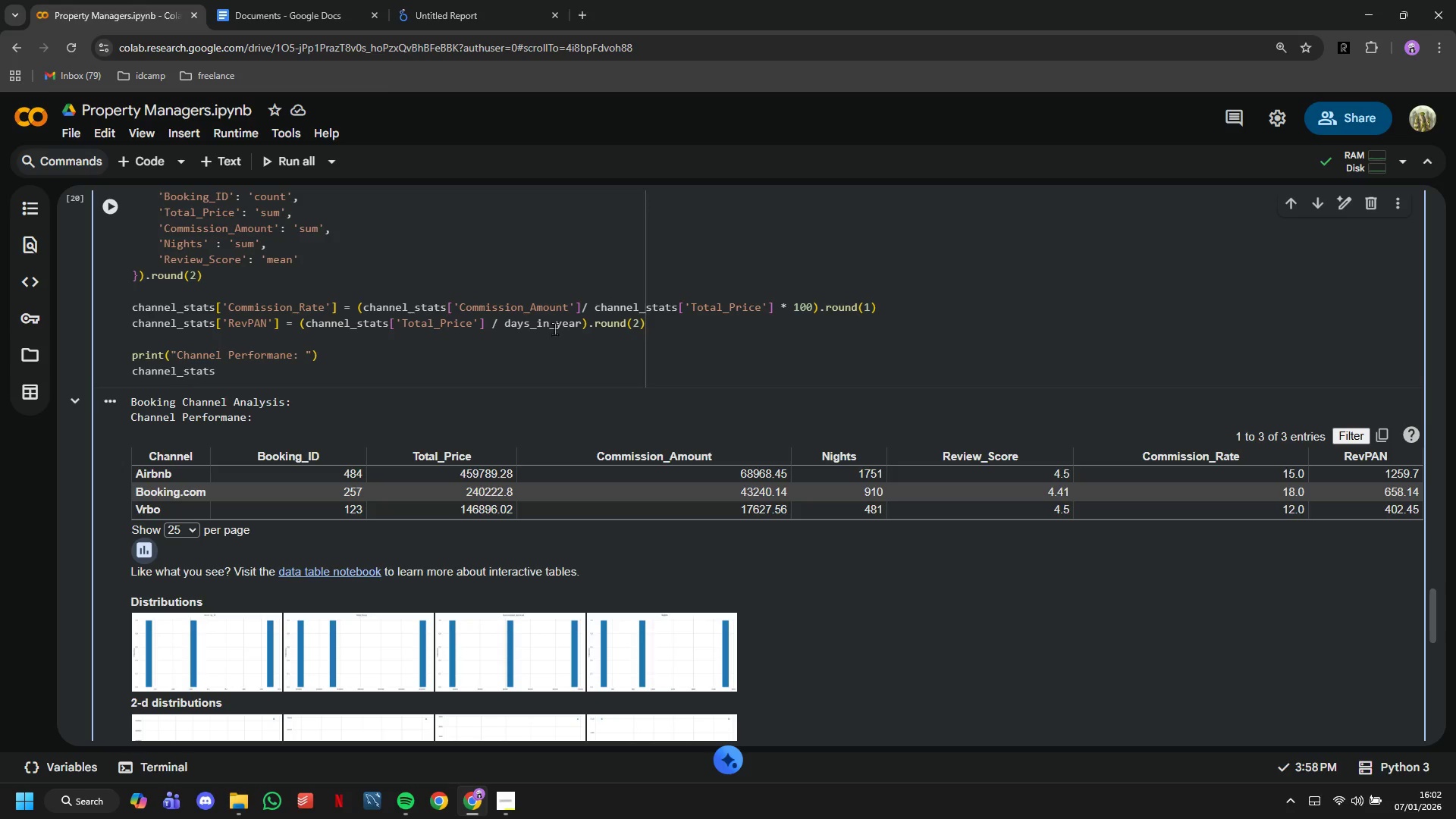 
left_click([211, 293])
 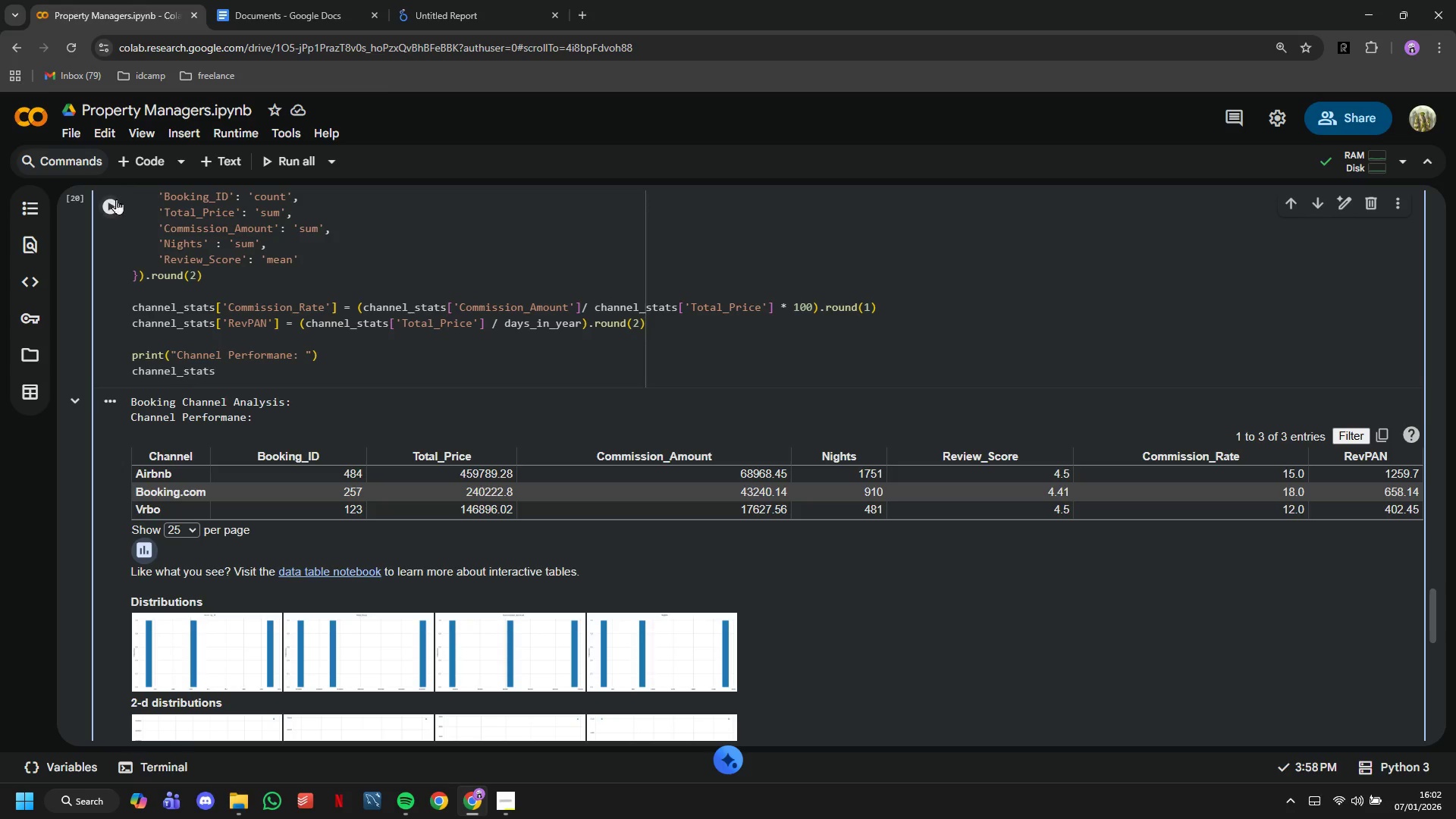 
left_click([113, 201])
 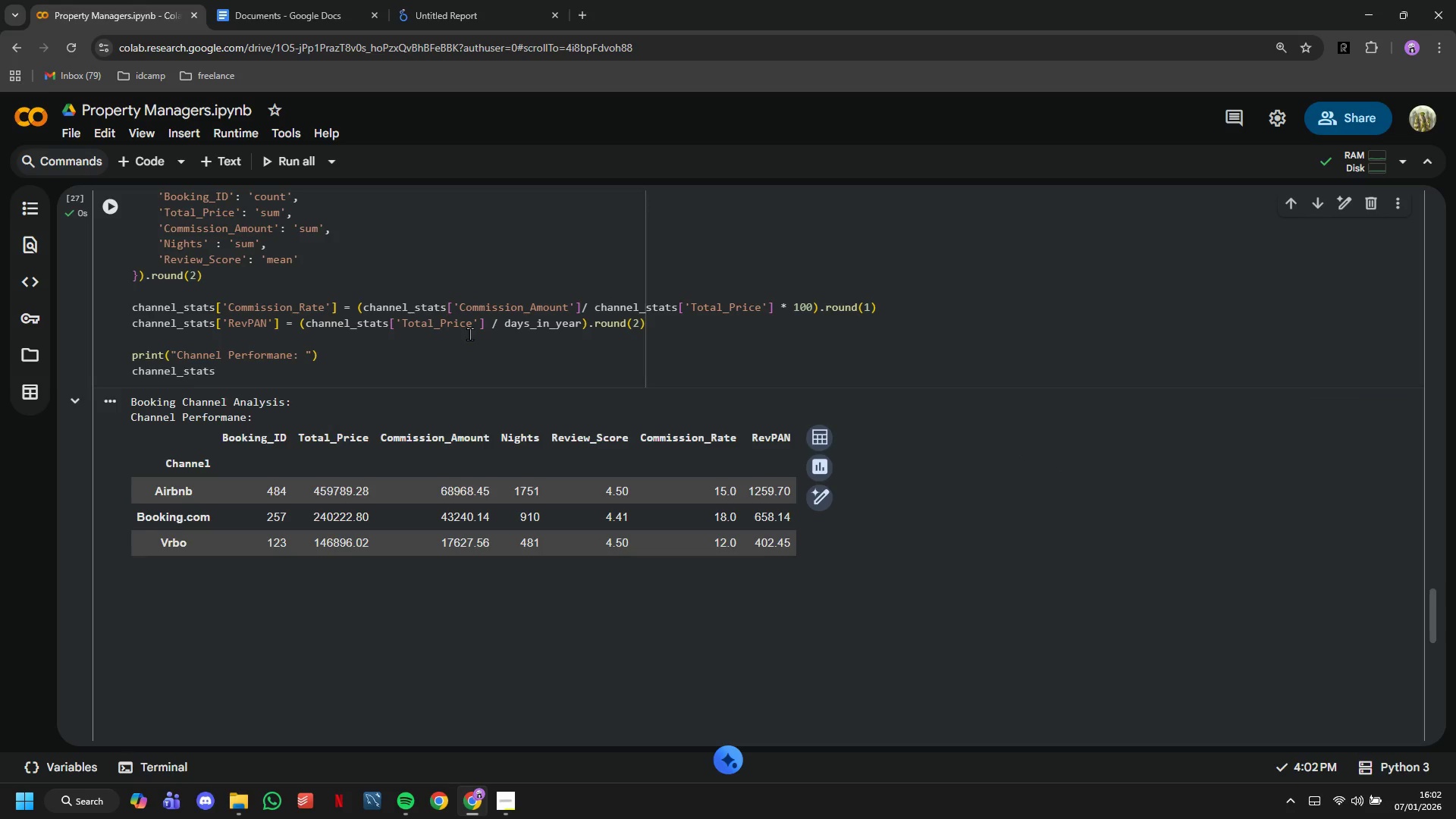 
scroll: coordinate [469, 334], scroll_direction: down, amount: 2.0
 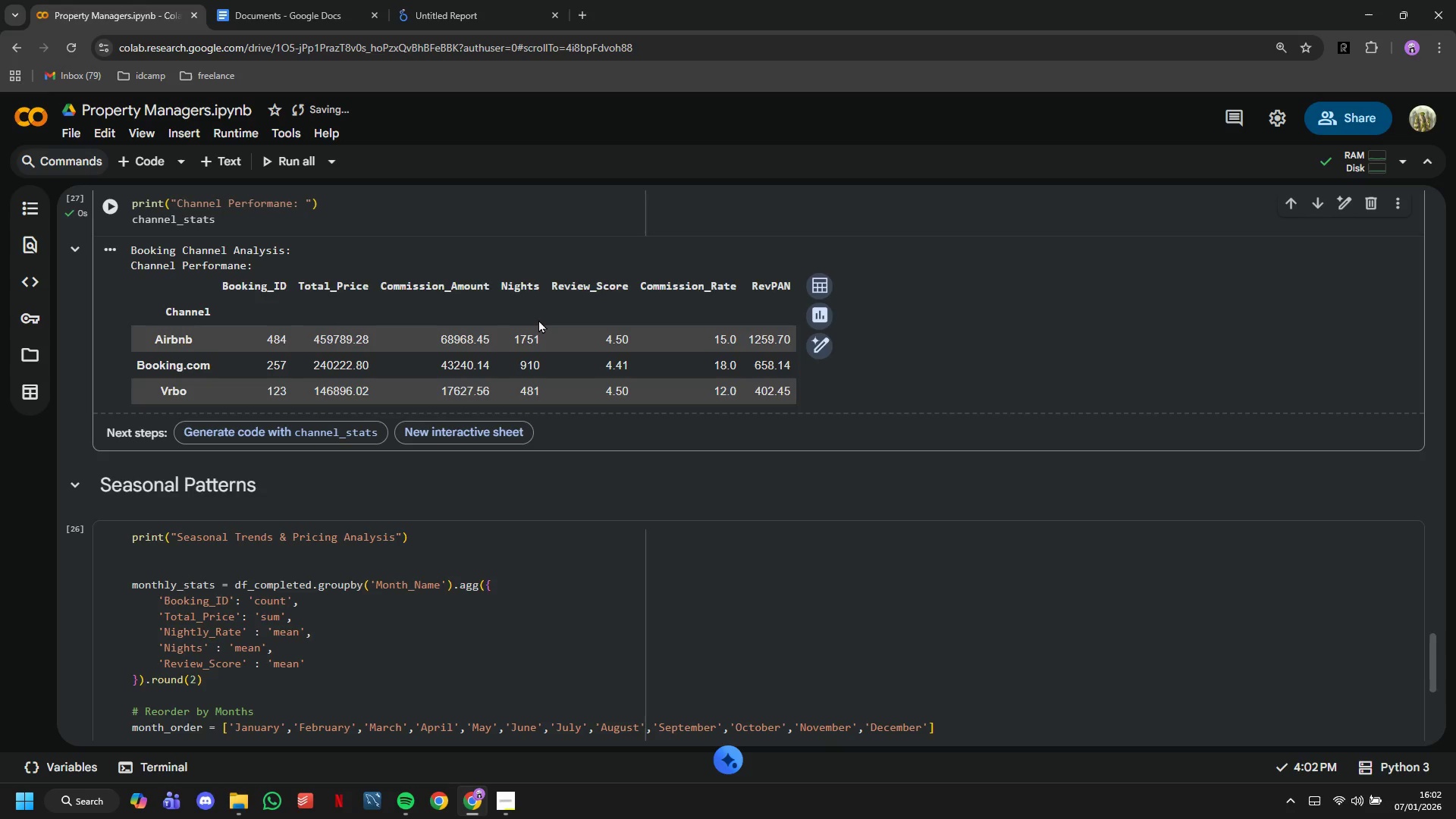 
wait(24.87)
 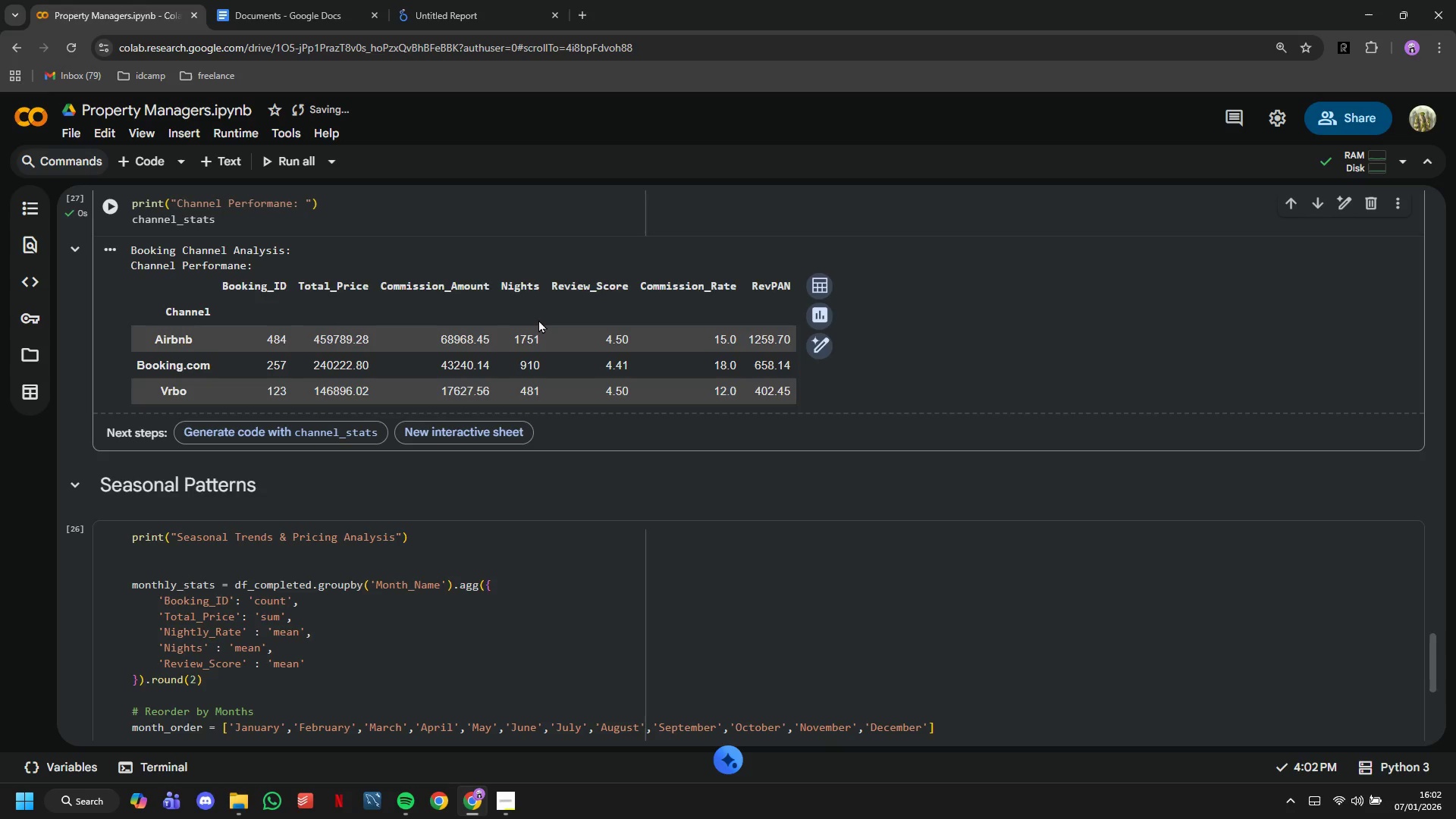 
scroll: coordinate [616, 416], scroll_direction: down, amount: 2.0
 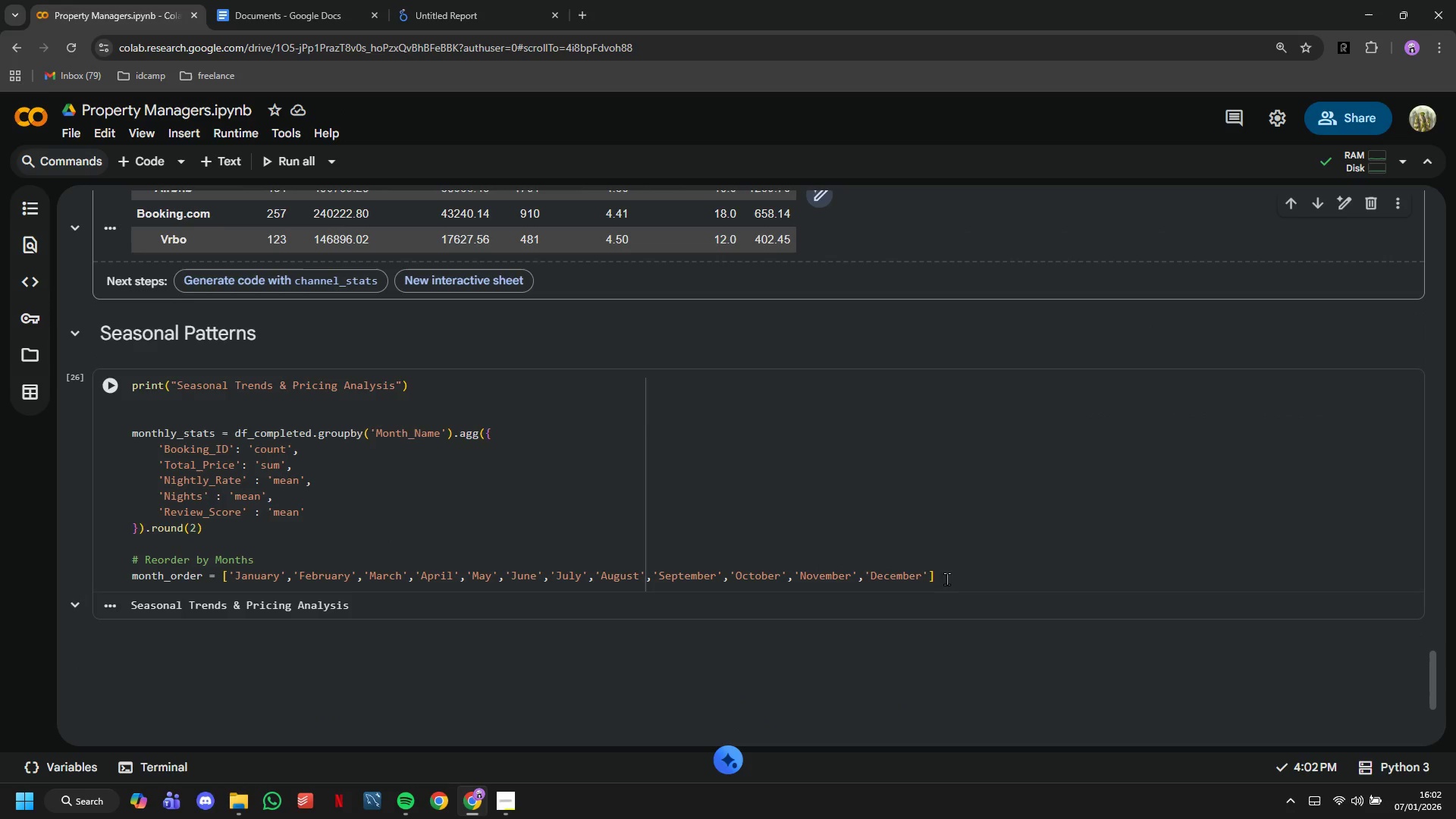 
left_click([993, 579])
 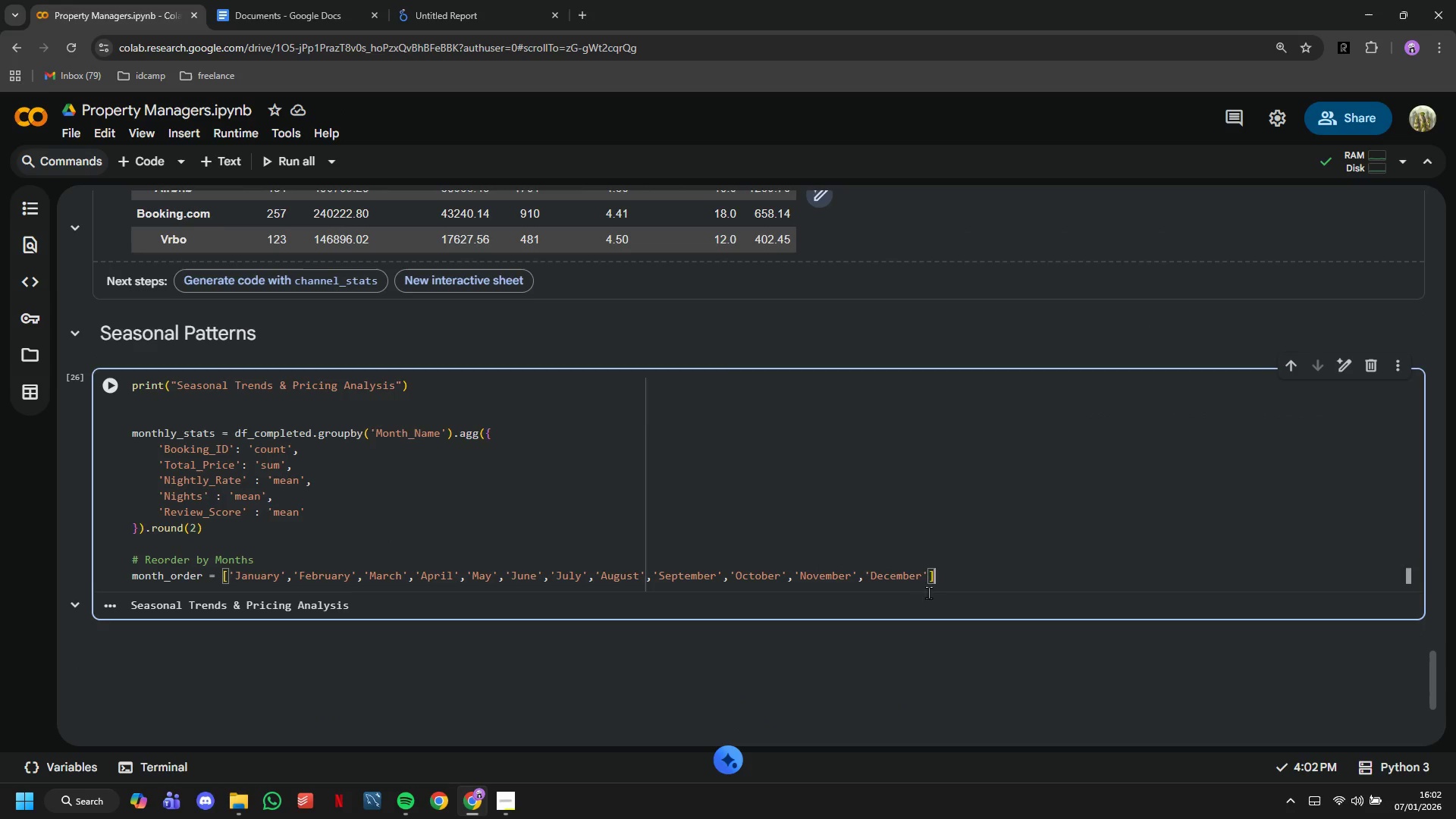 
key(Enter)
 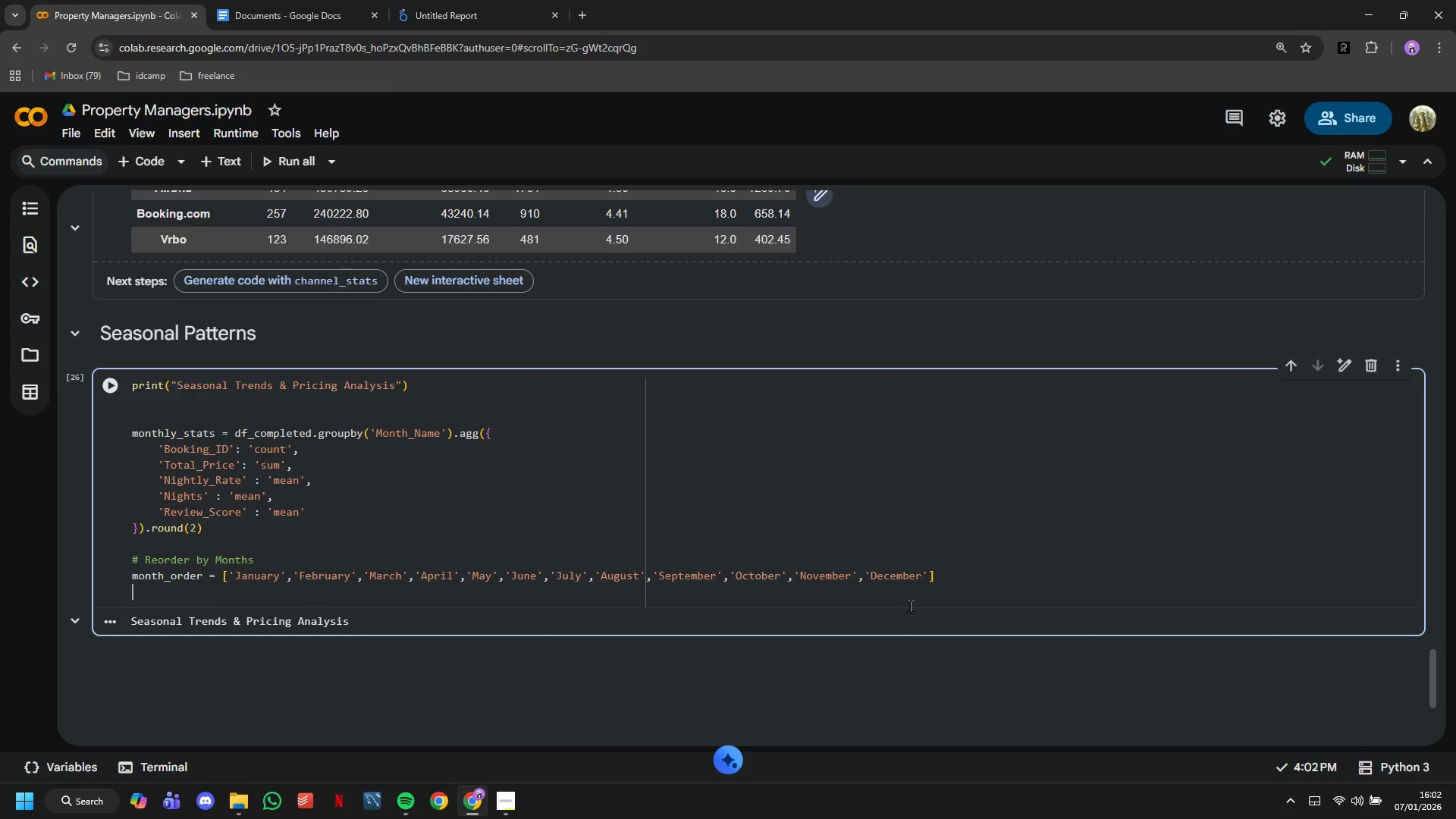 
type(monthly)
 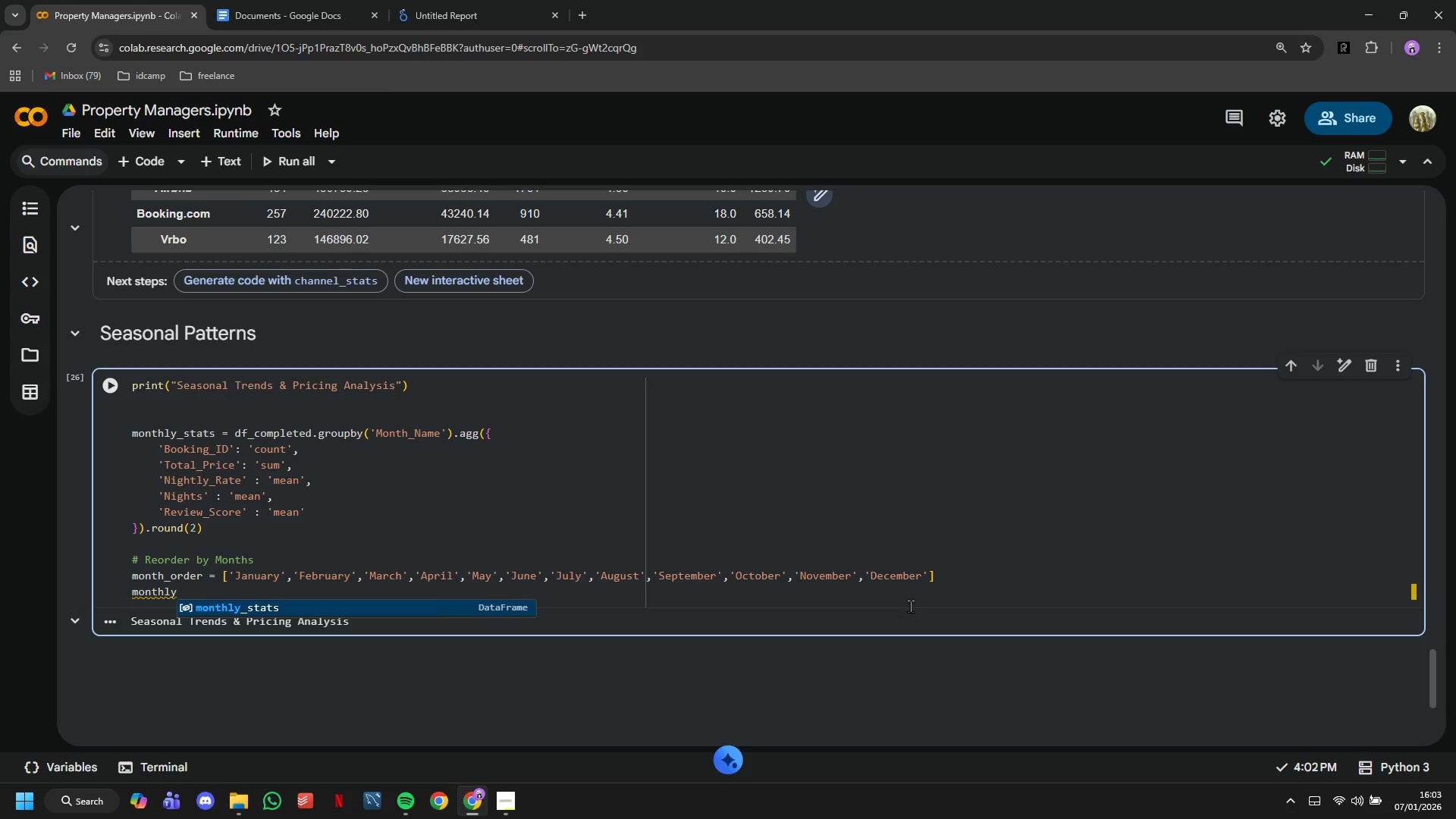 
key(Tab)
type(['Revenue)
 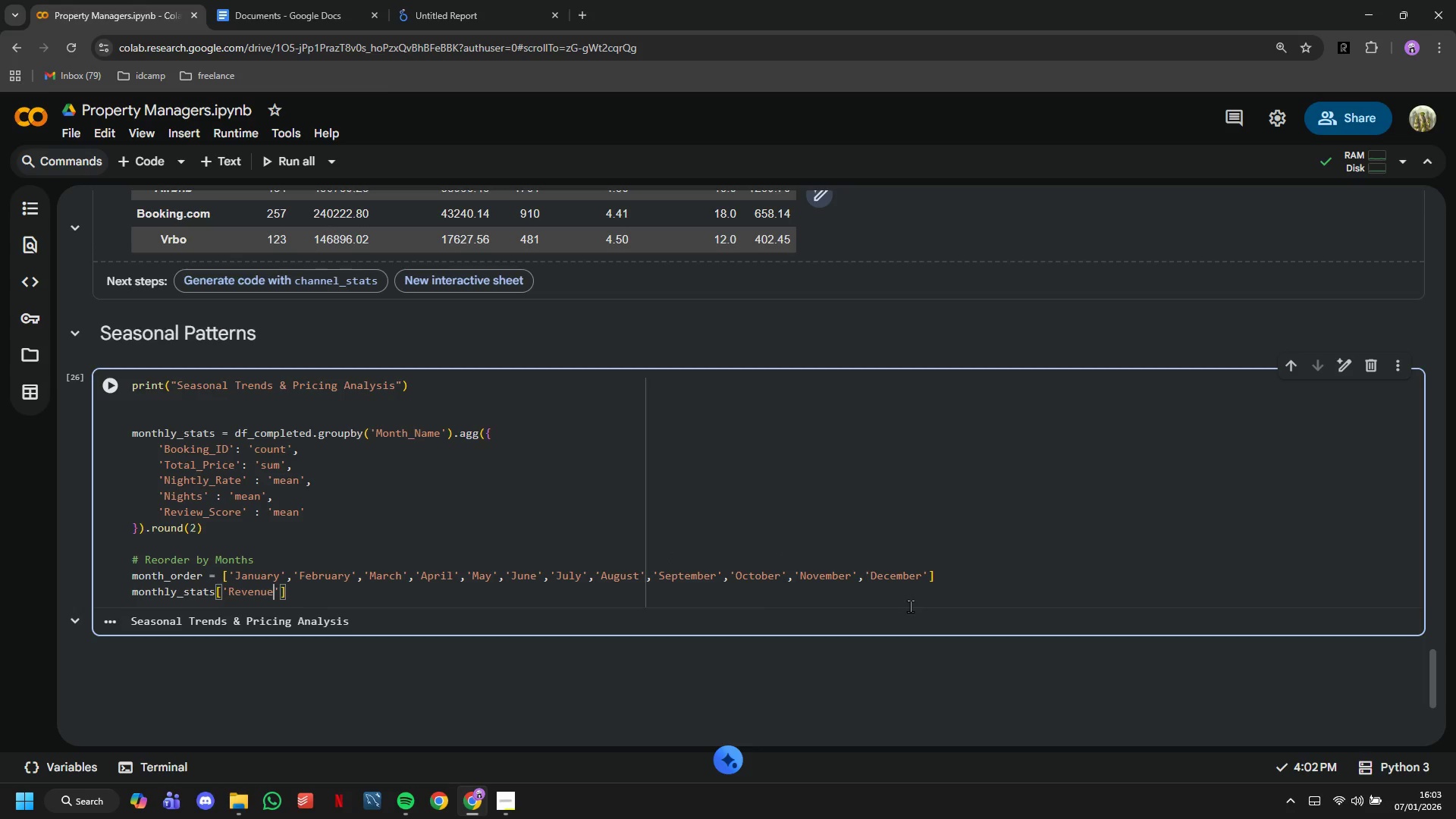 
wait(7.39)
 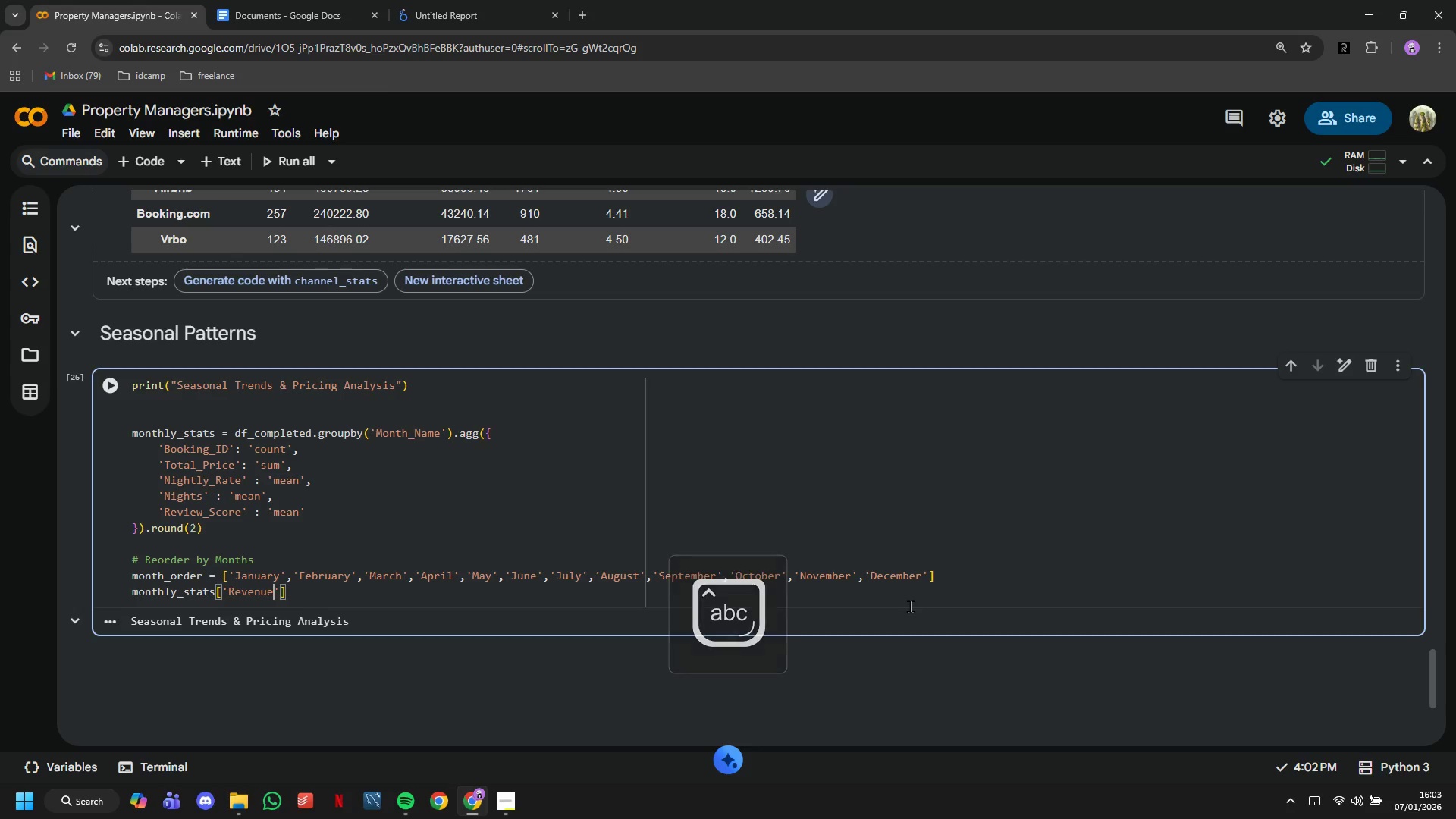 
type(_Per_Booking)
 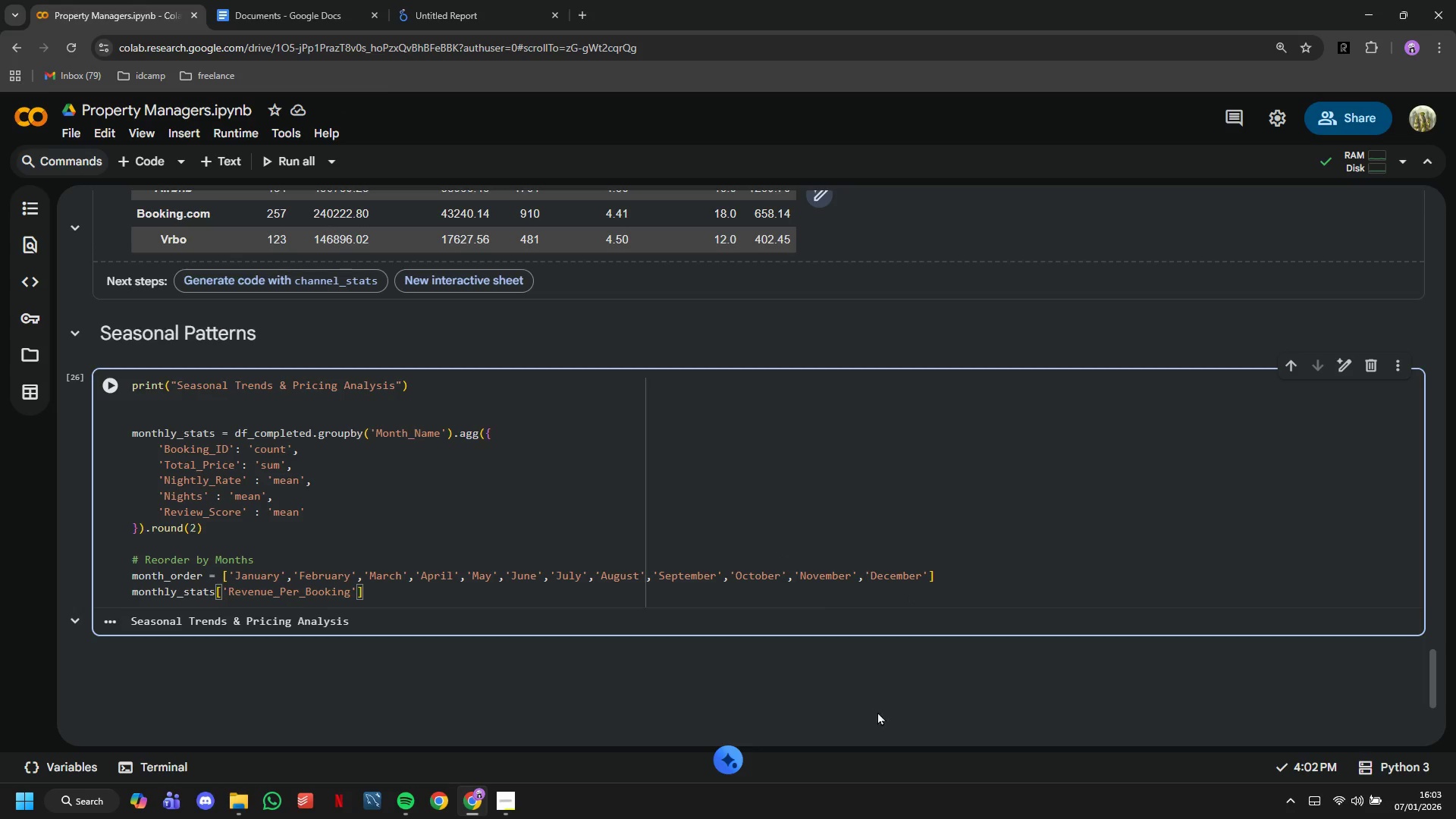 
wait(5.22)
 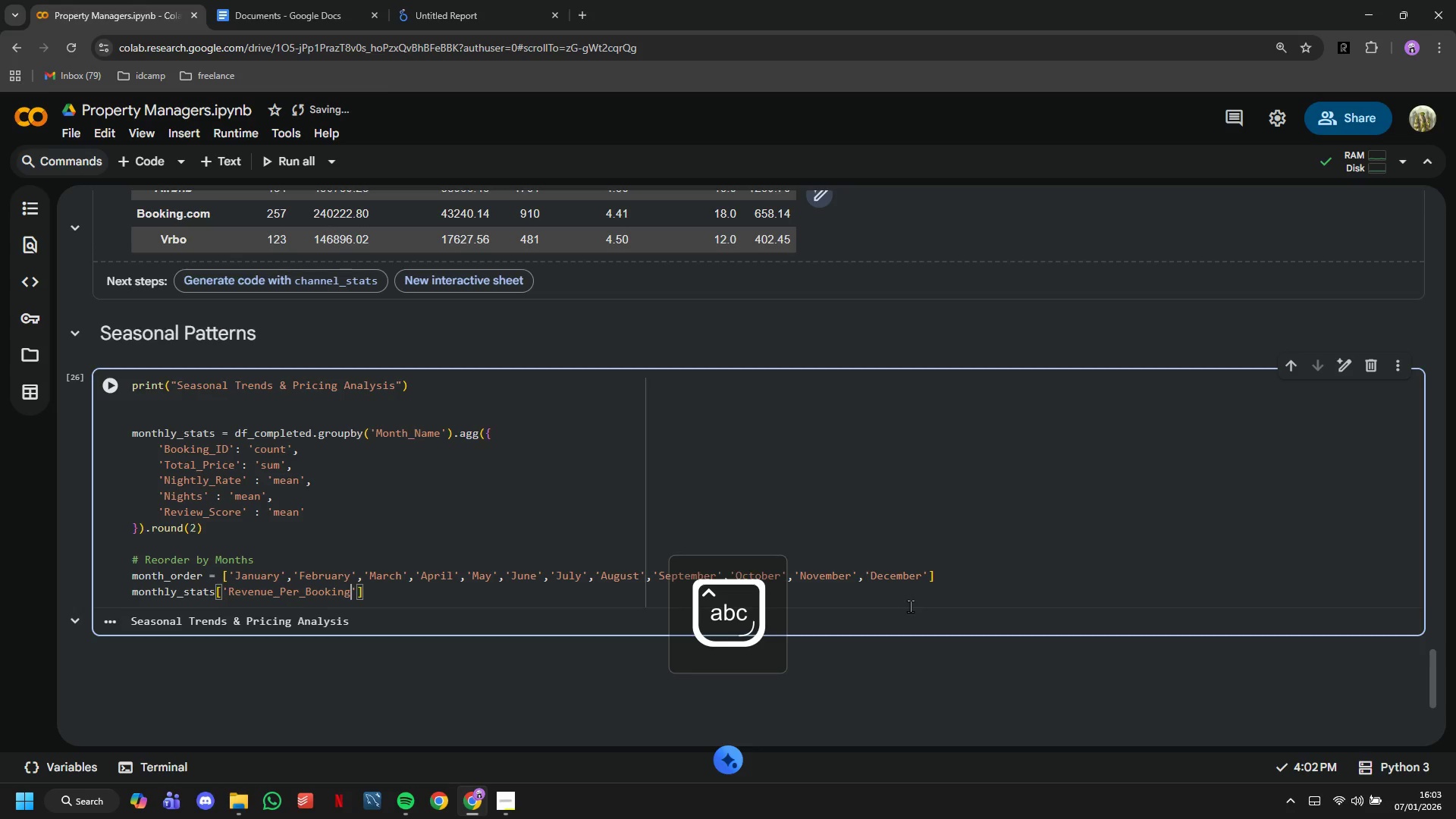 
left_click([504, 796])